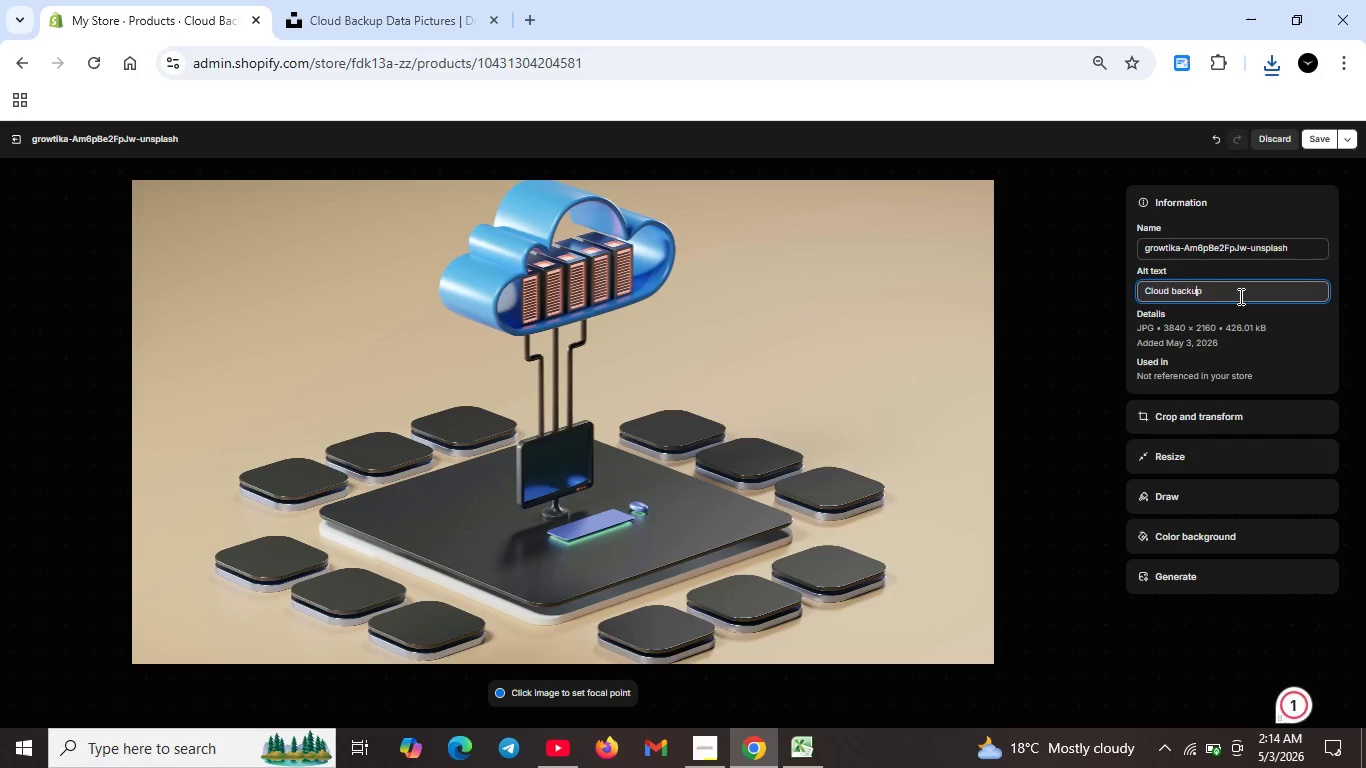 
key(ArrowRight)
 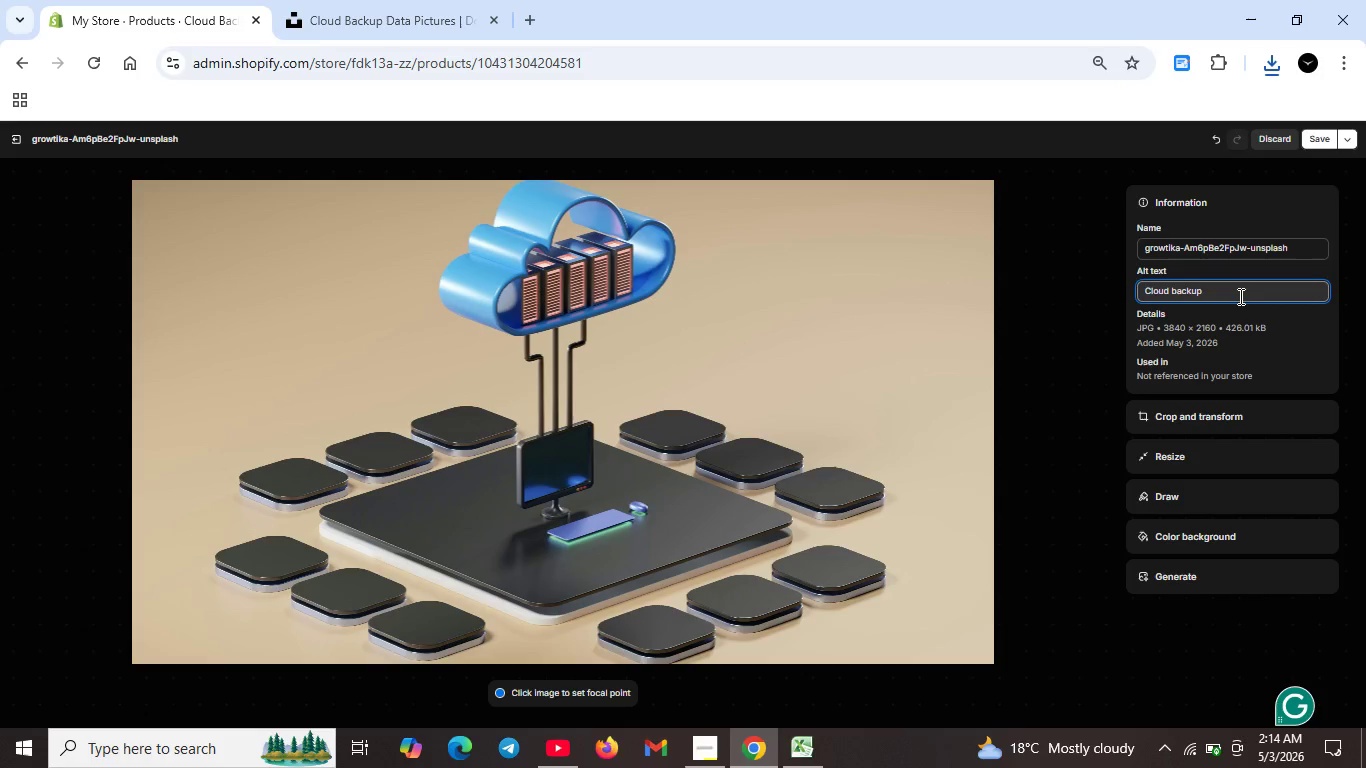 
type( configurtion service for business dta protectin)
 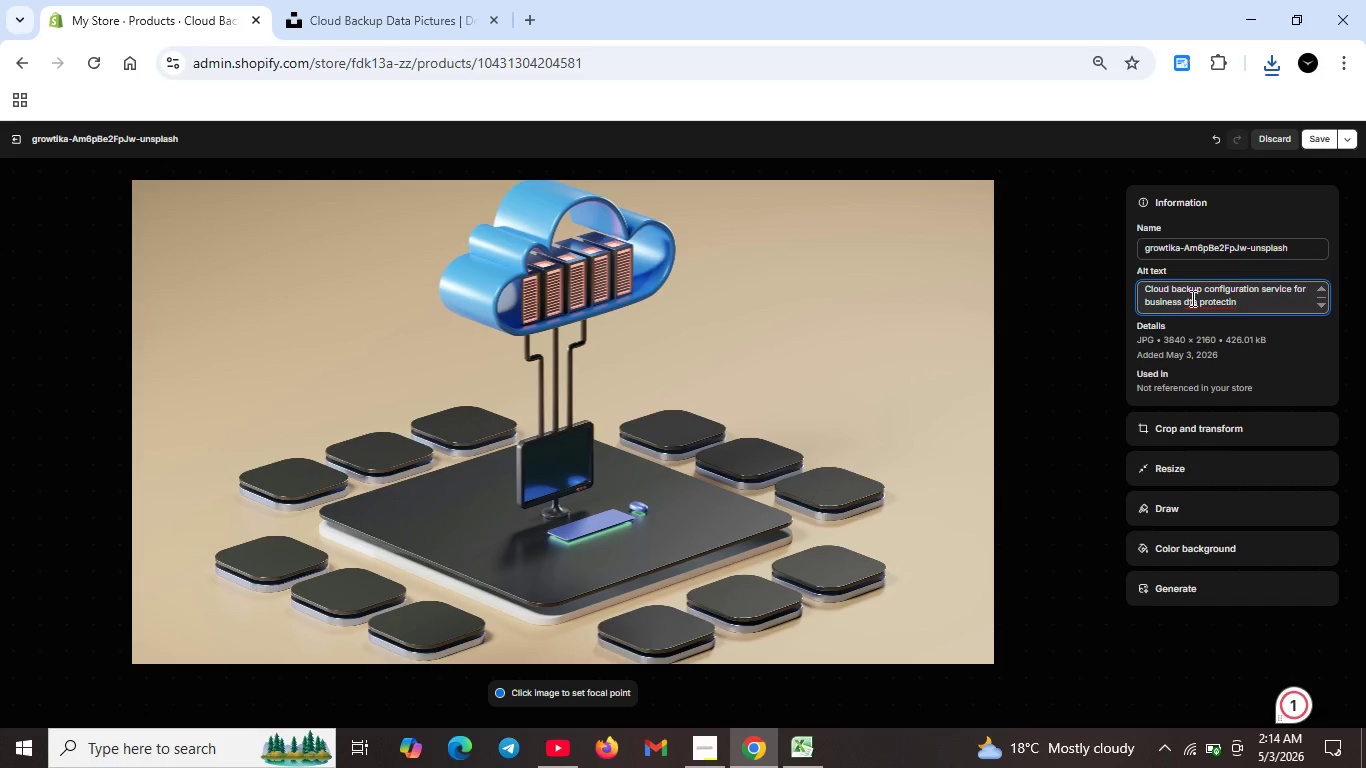 
left_click([1191, 297])
 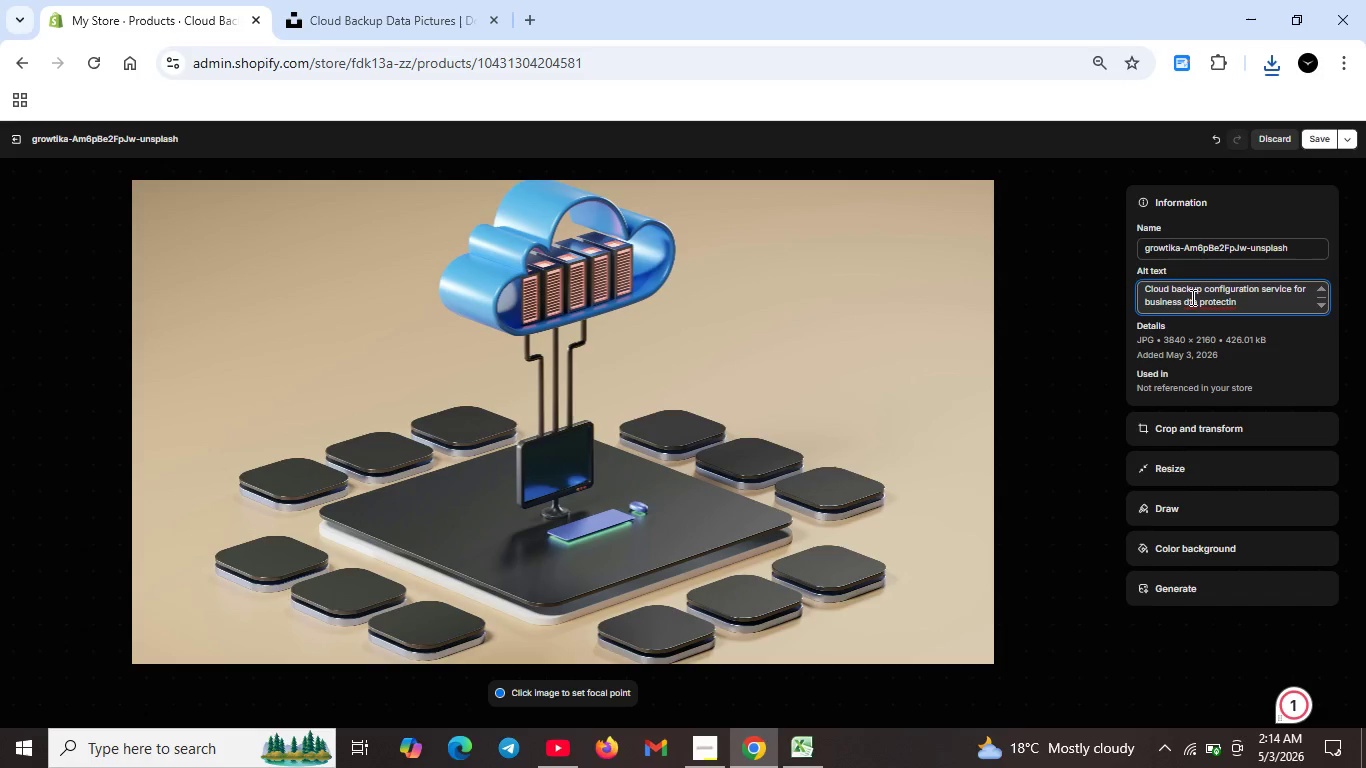 
key(ArrowLeft)
 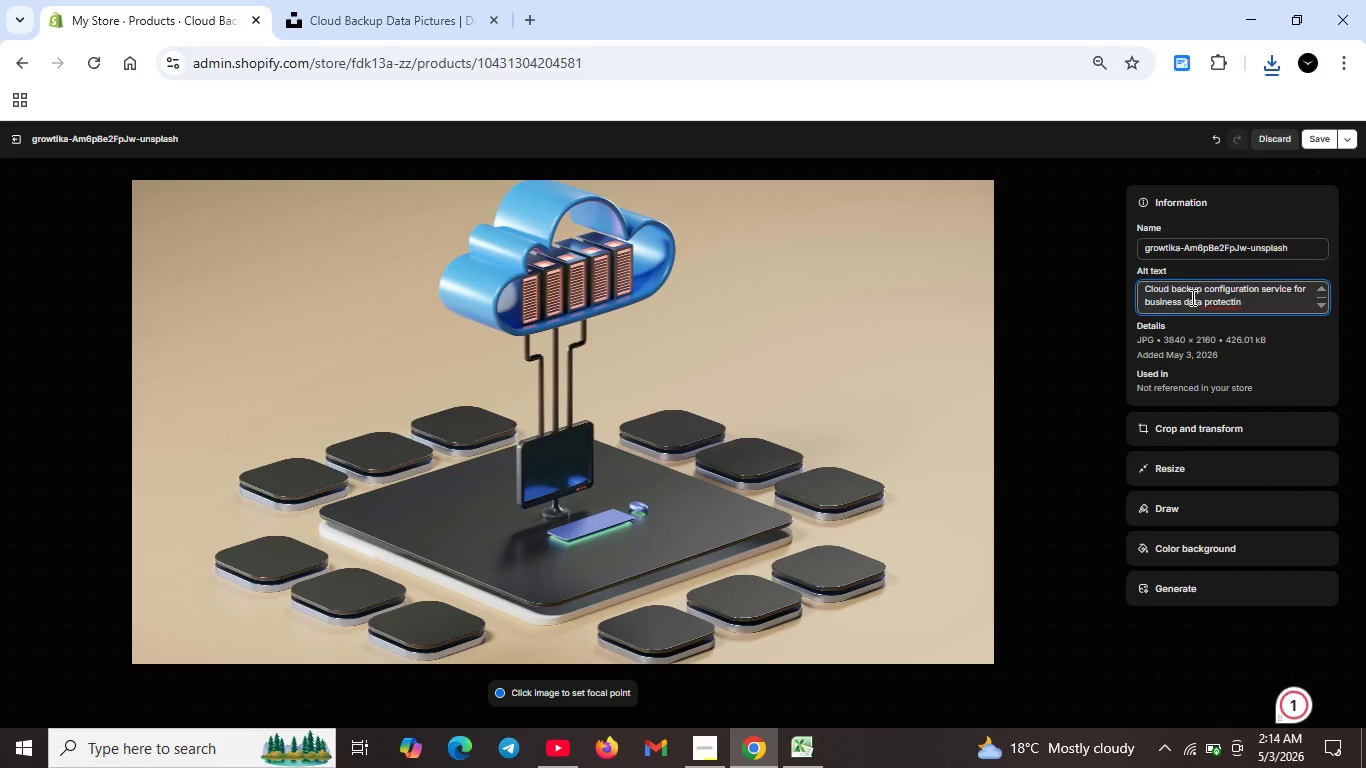 
key(A)
 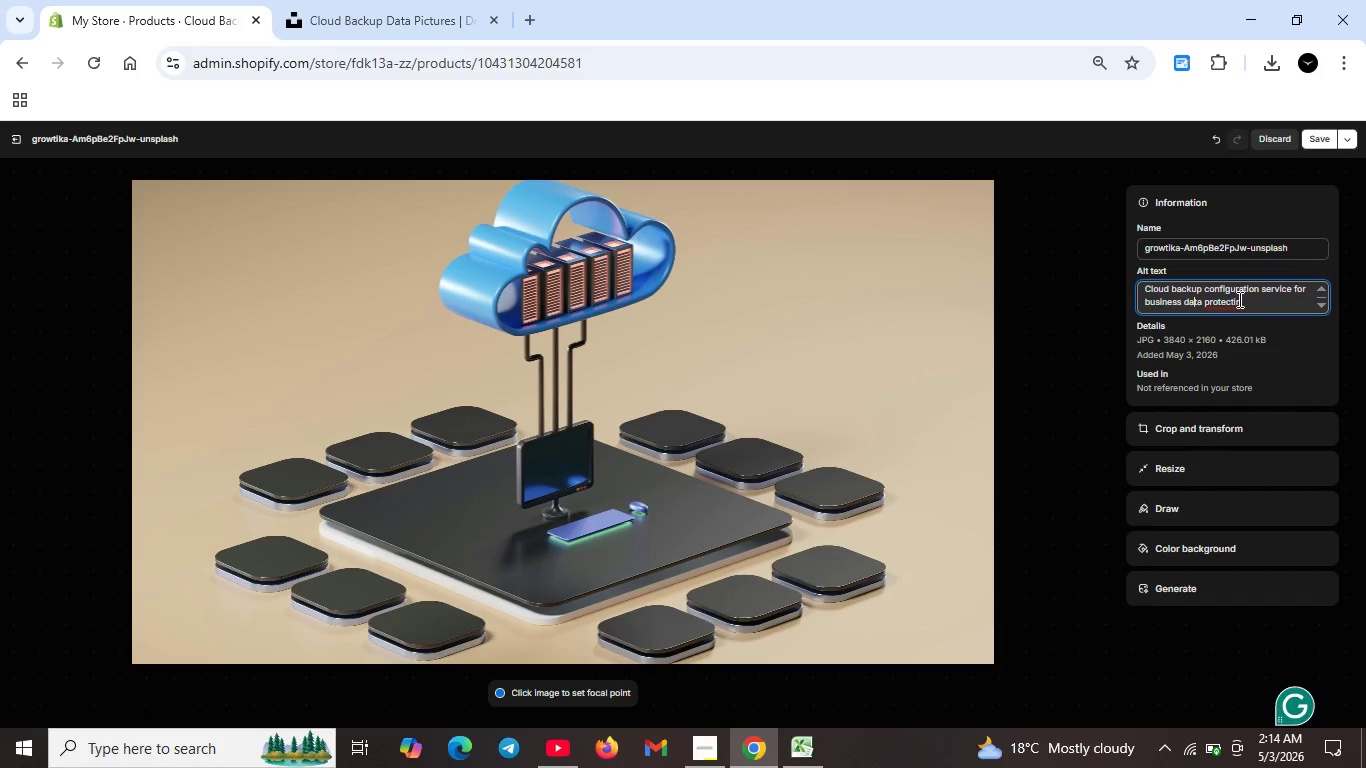 
left_click([1236, 299])
 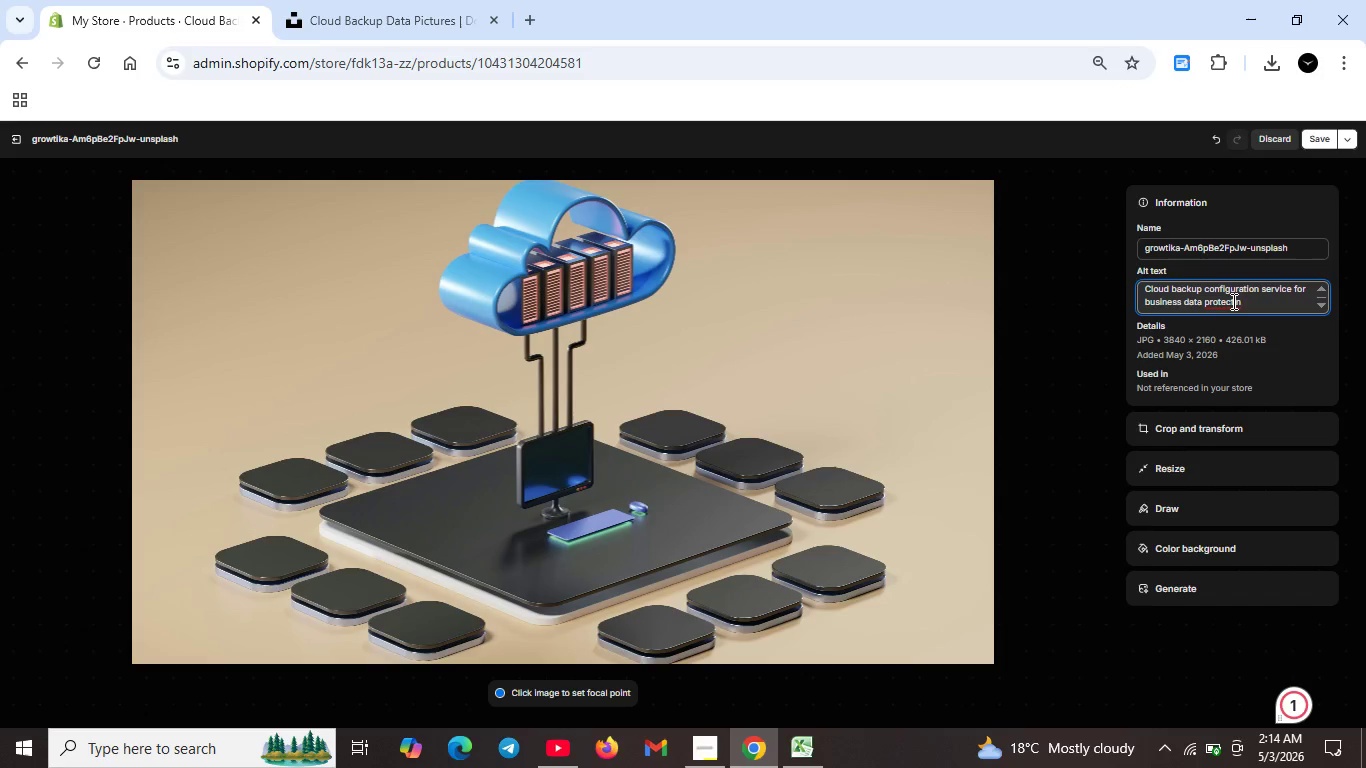 
key(O)
 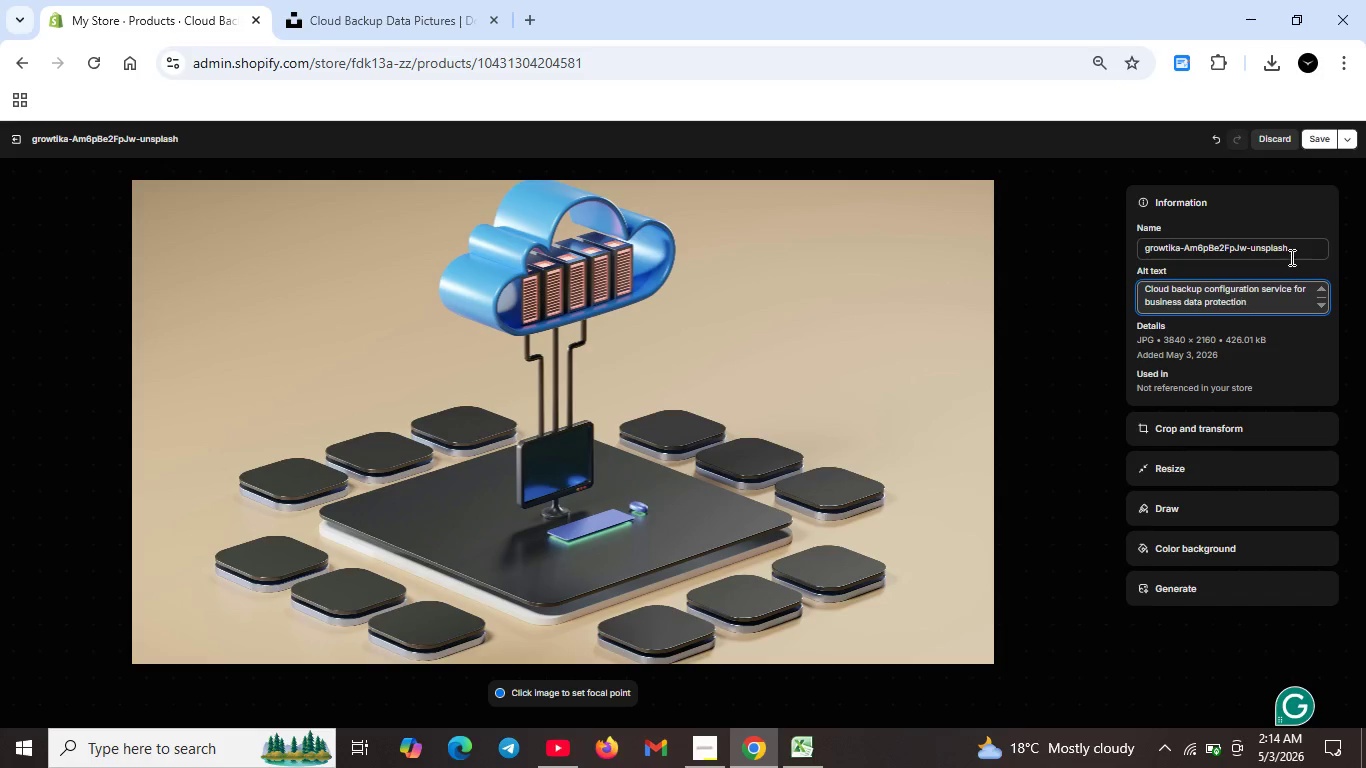 
left_click([1319, 140])
 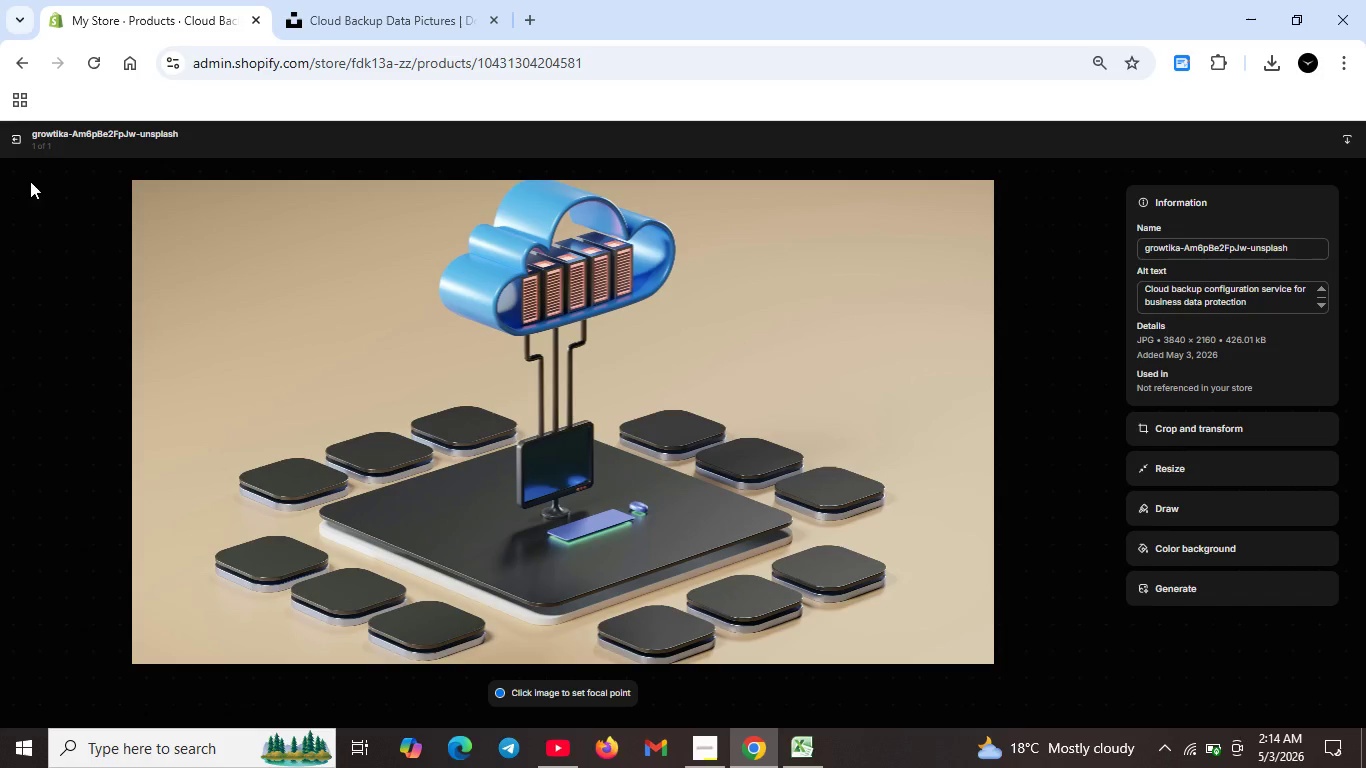 
left_click([17, 136])
 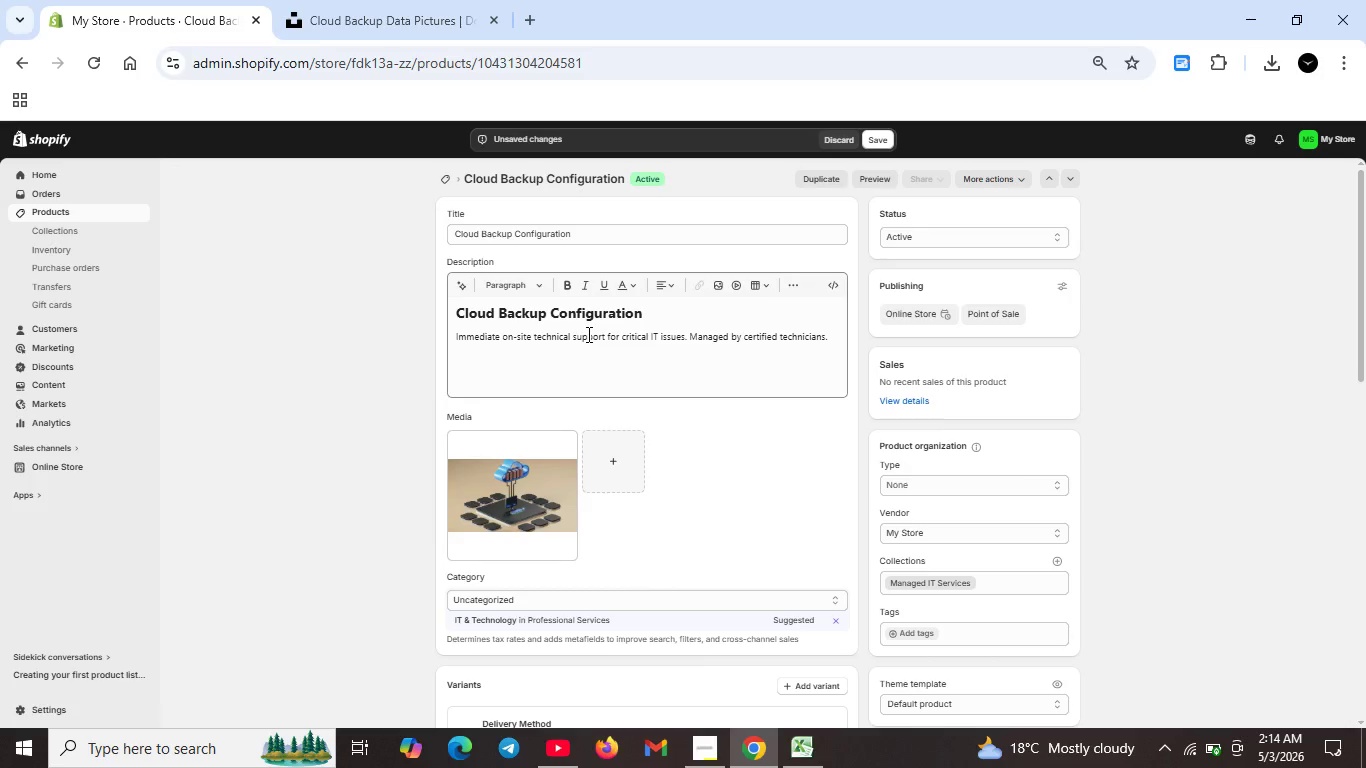 
scroll: coordinate [595, 345], scroll_direction: down, amount: 9.0
 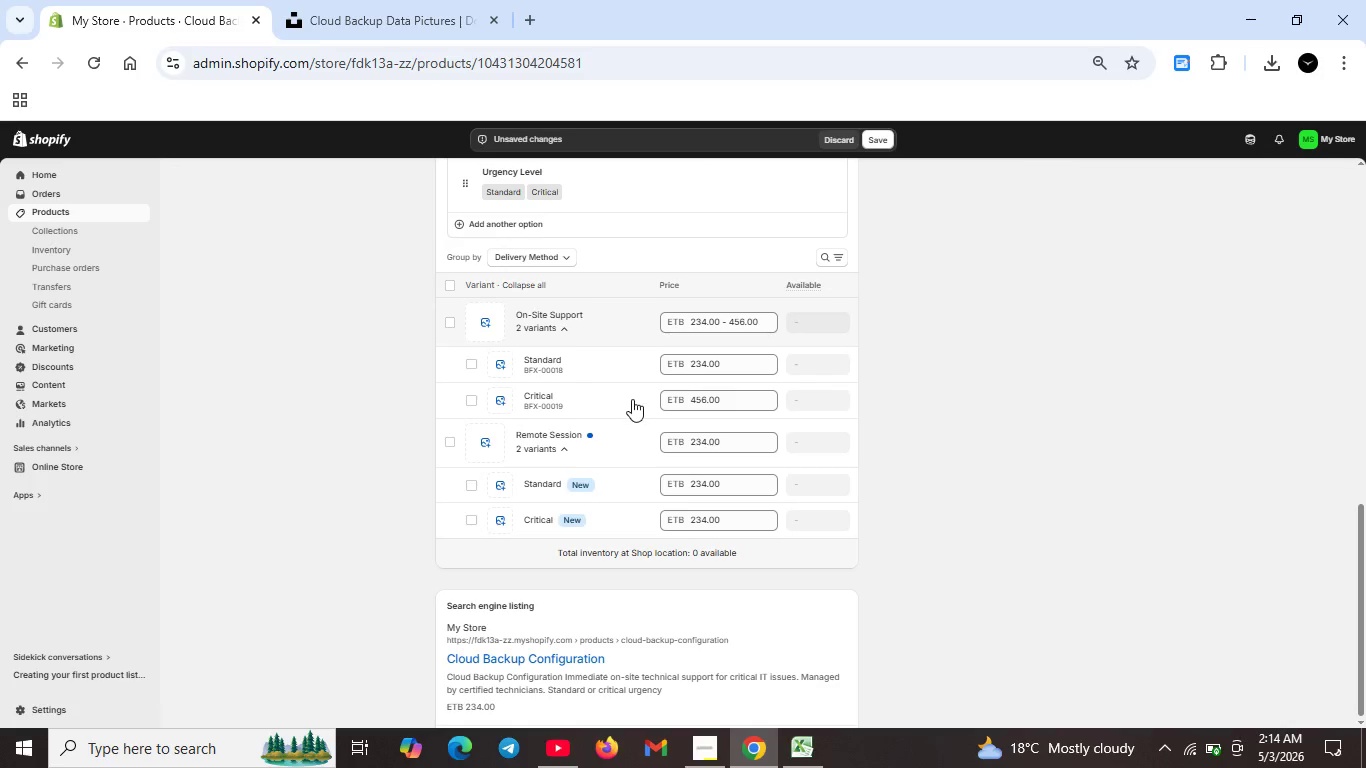 
scroll: coordinate [809, 220], scroll_direction: up, amount: 5.0
 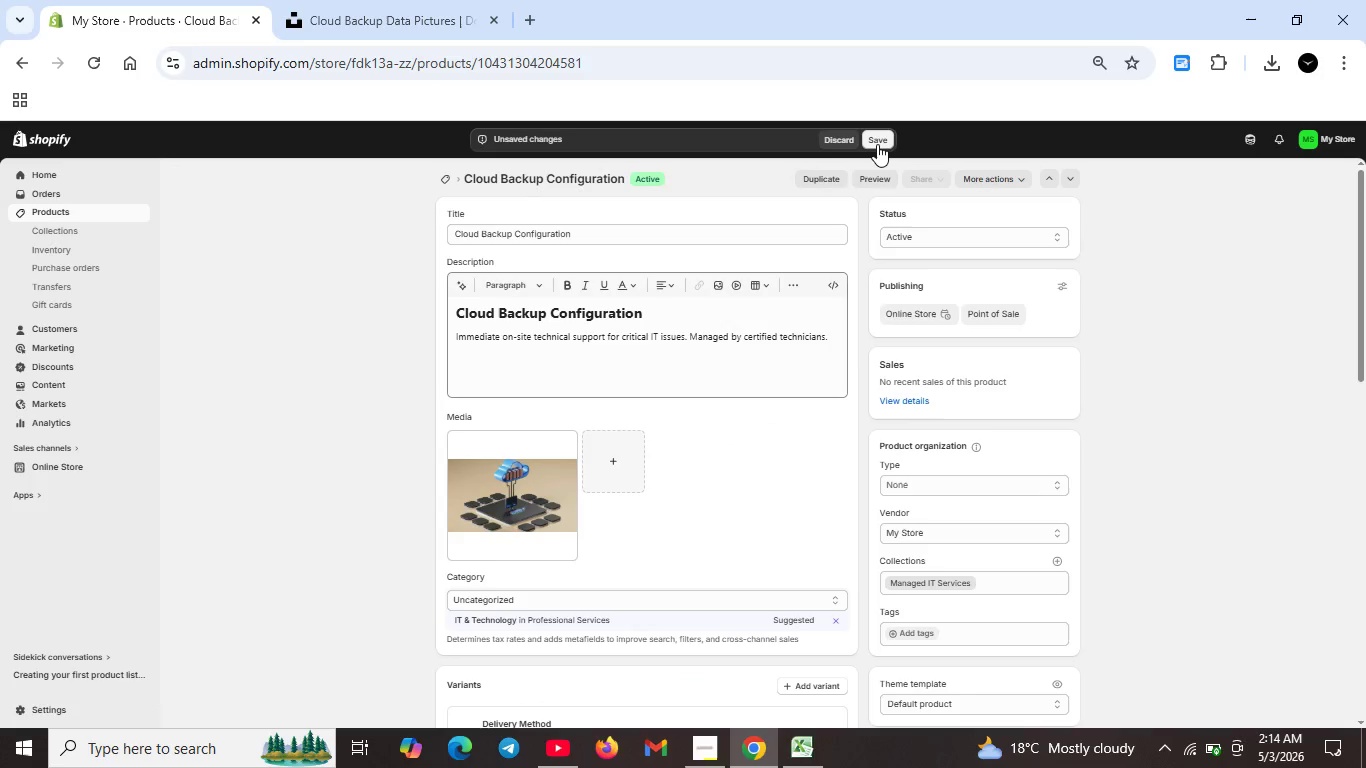 
left_click([877, 144])
 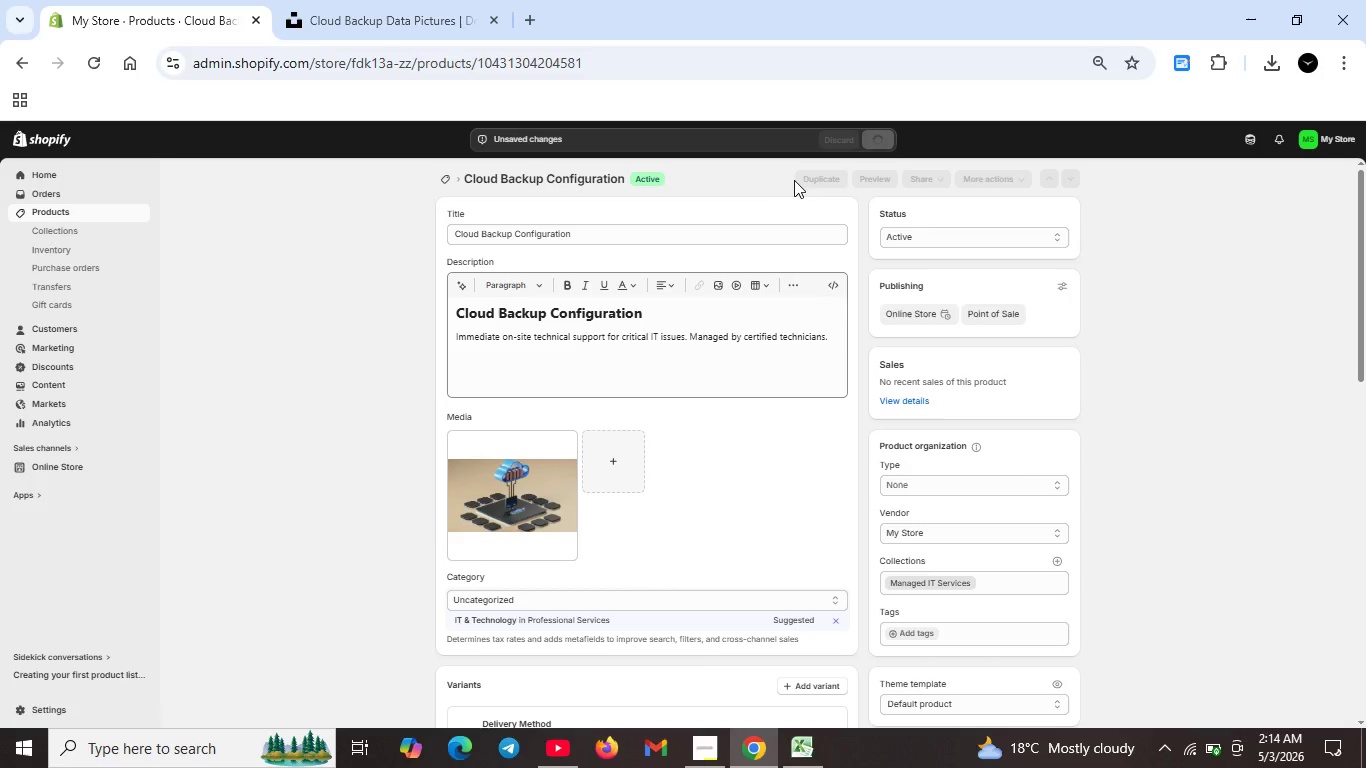 
wait(11.39)
 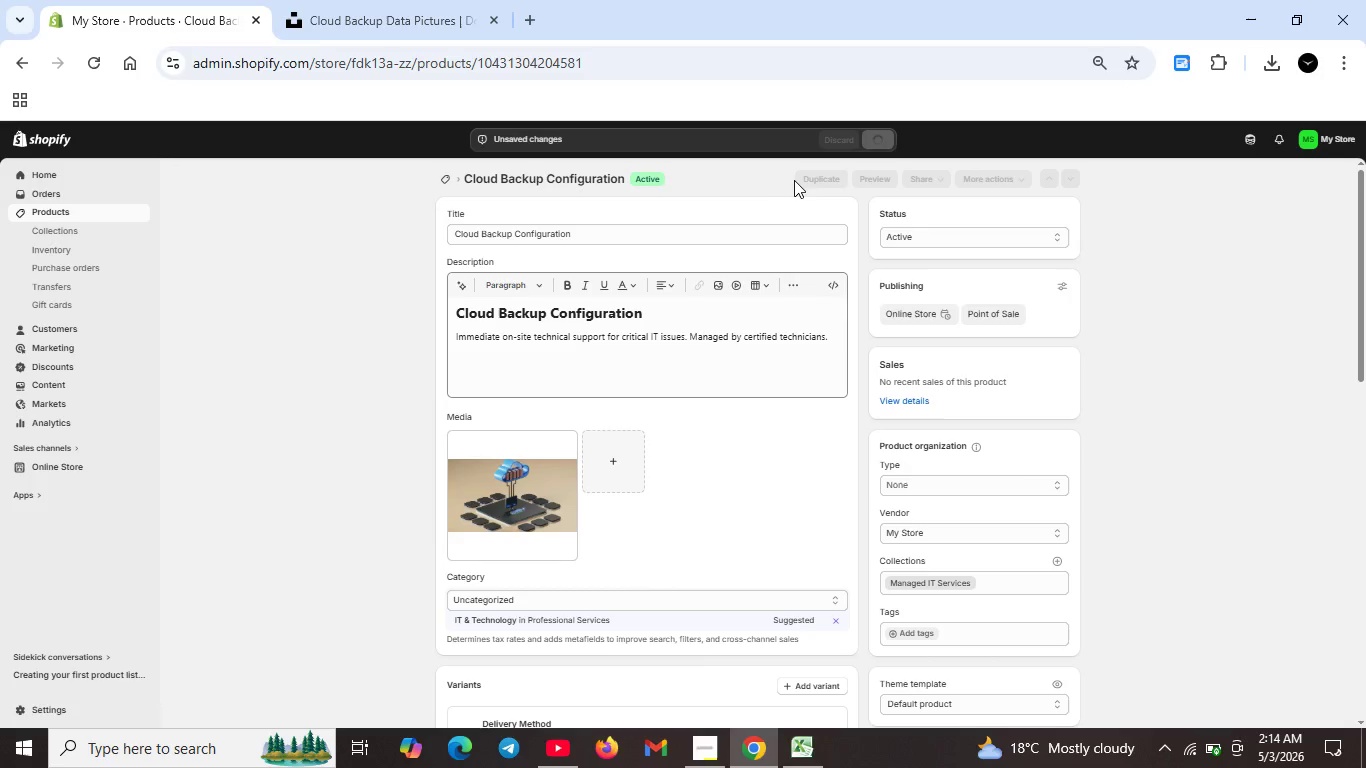 
left_click([448, 181])
 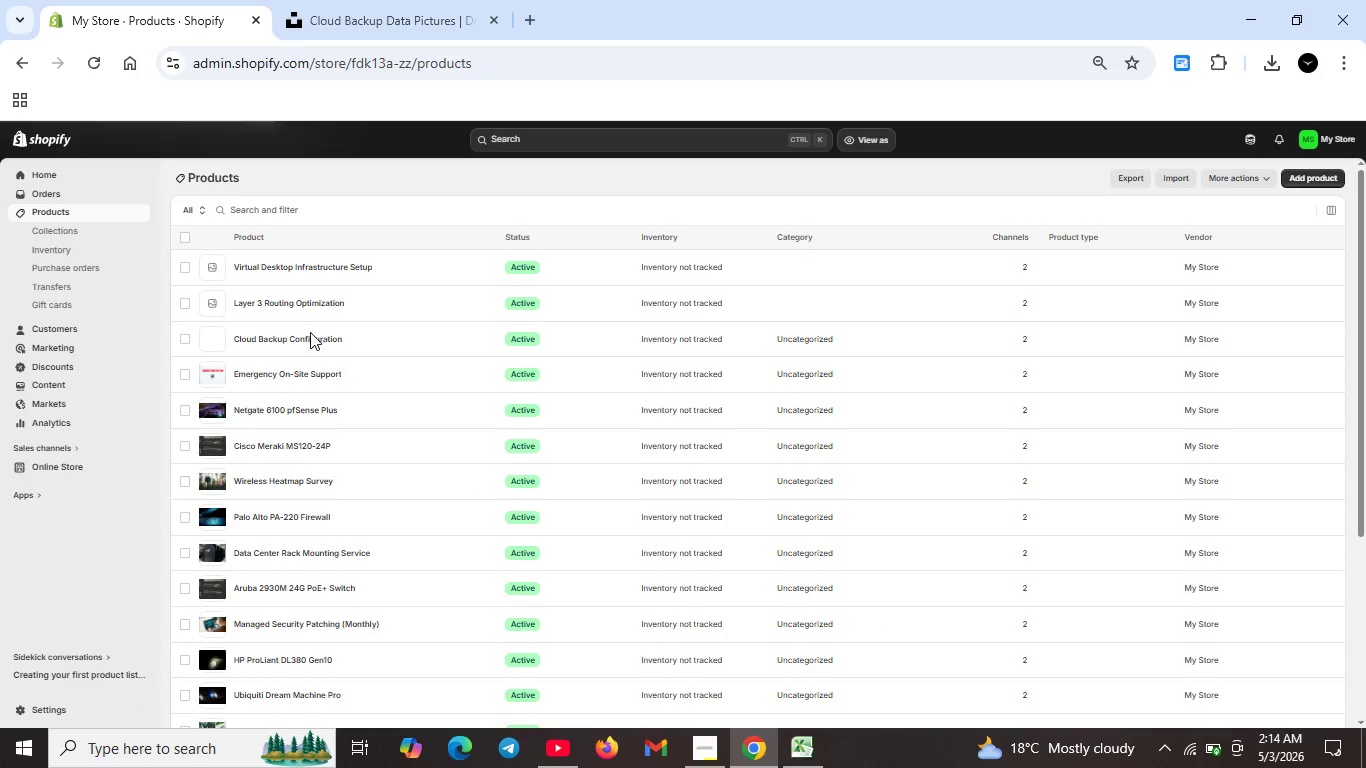 
wait(6.48)
 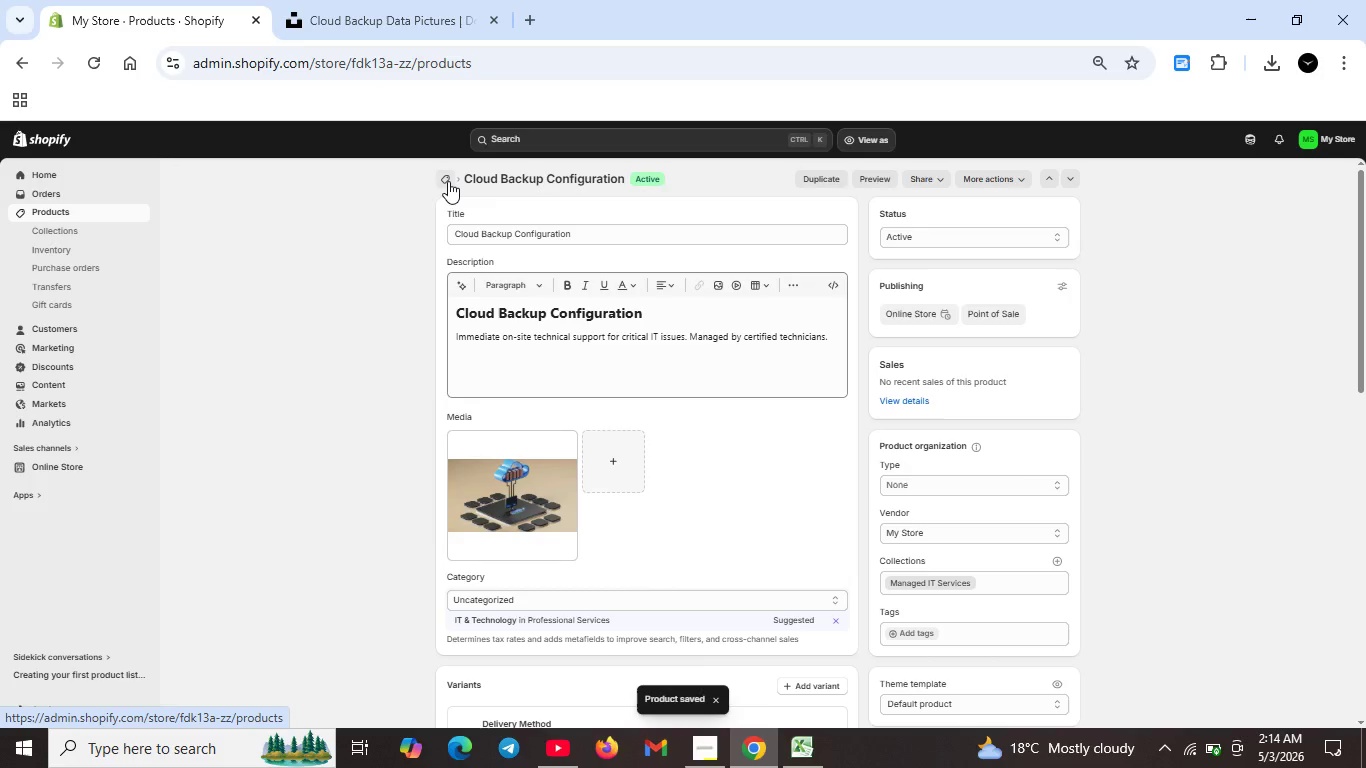 
double_click([279, 298])
 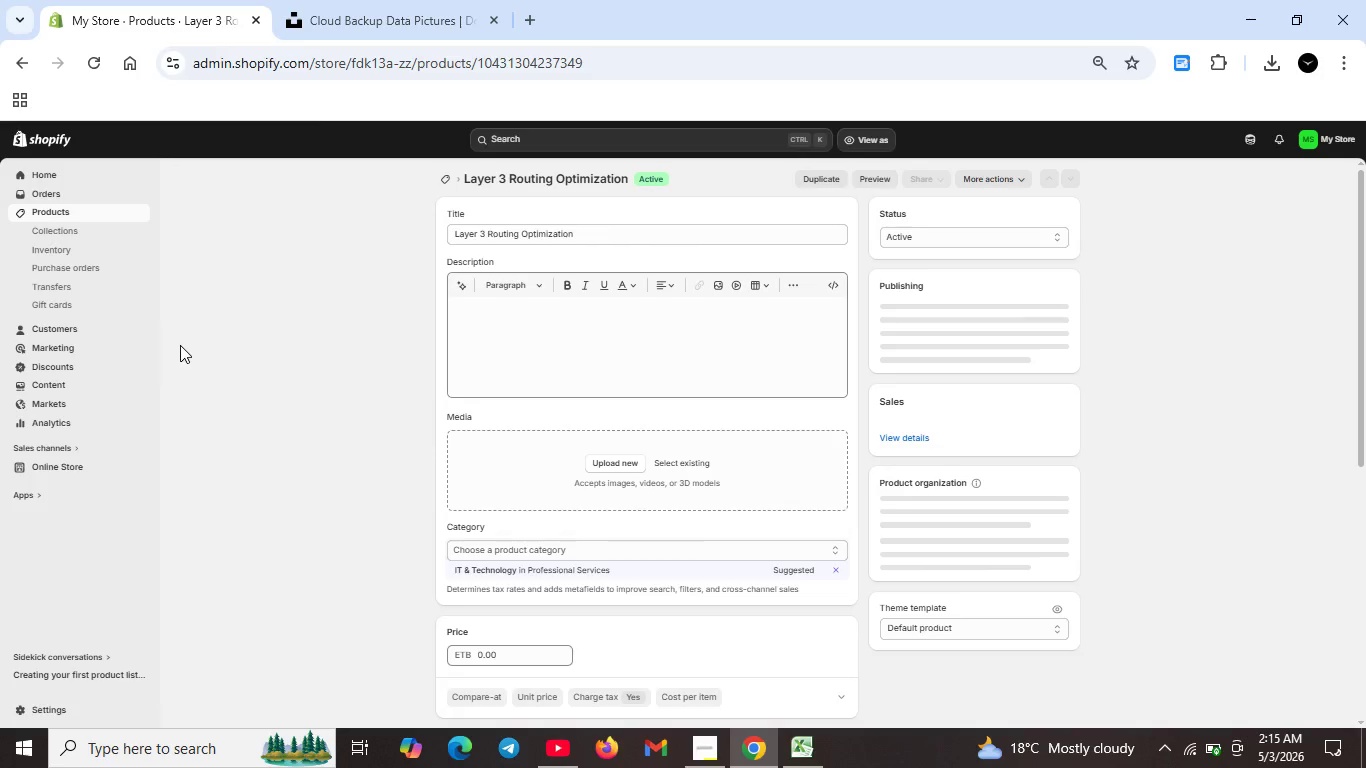 
wait(7.67)
 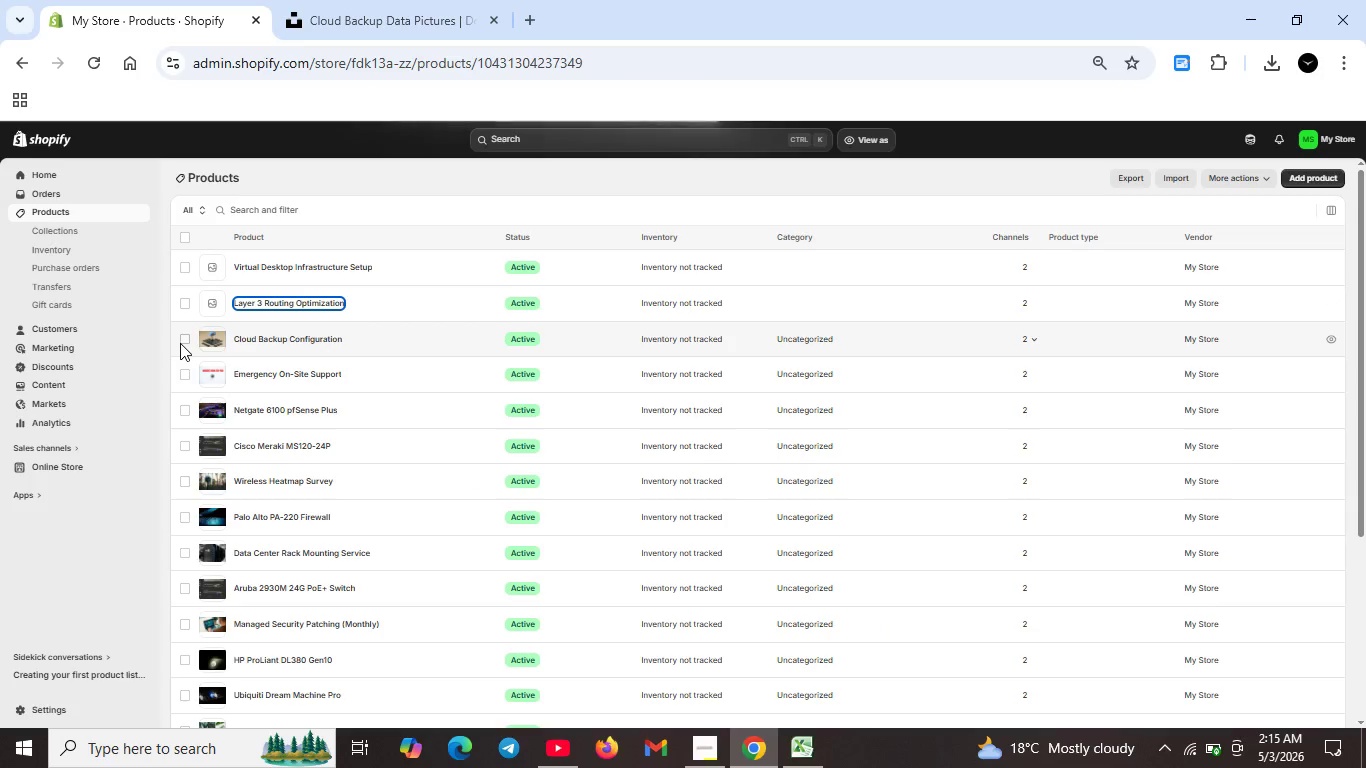 
left_click([533, 320])
 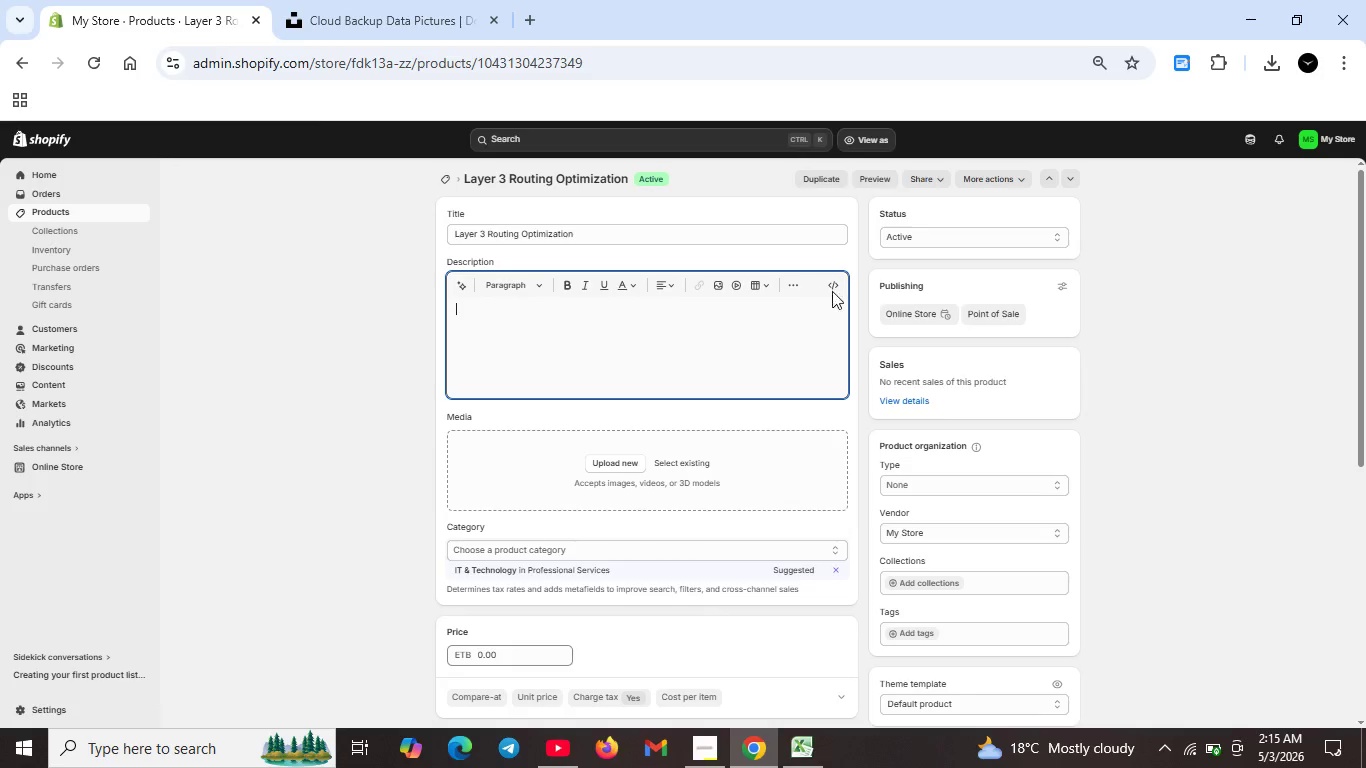 
left_click([832, 291])
 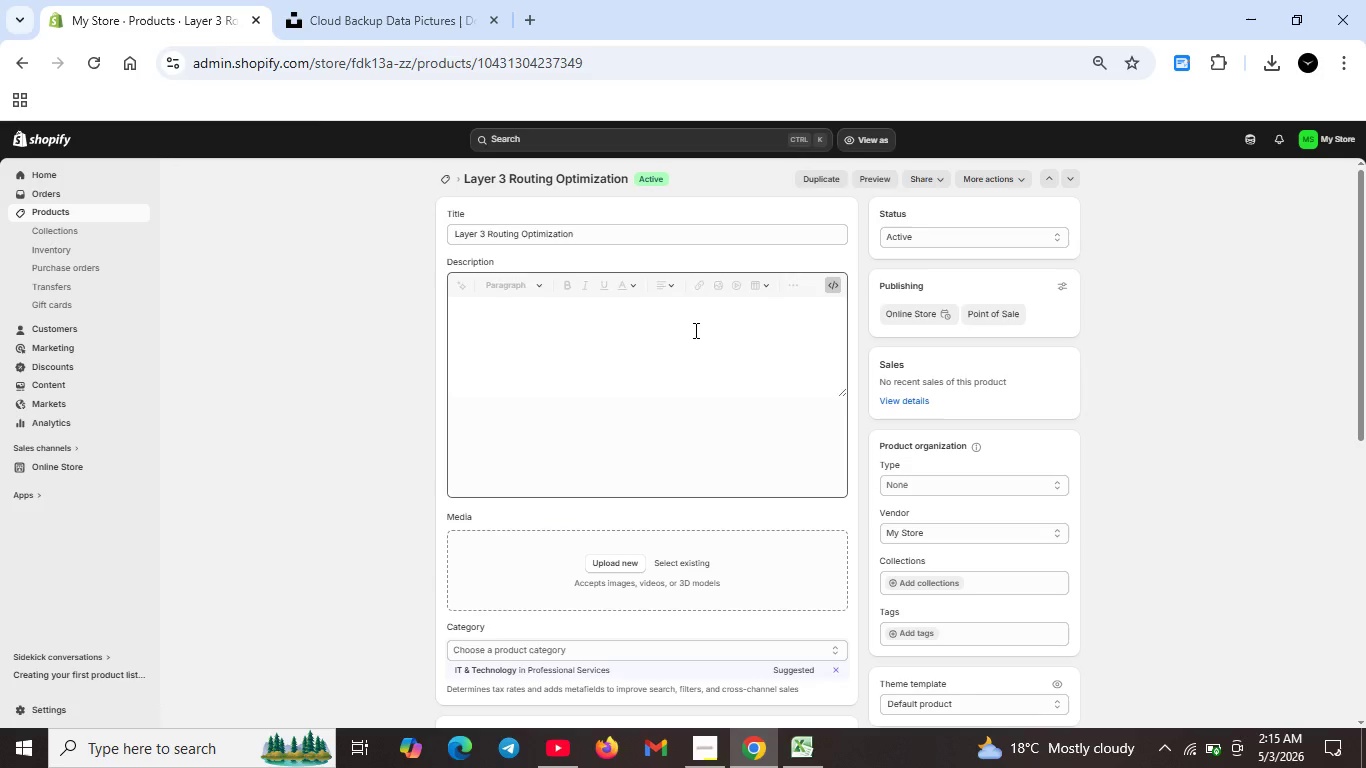 
left_click([694, 330])
 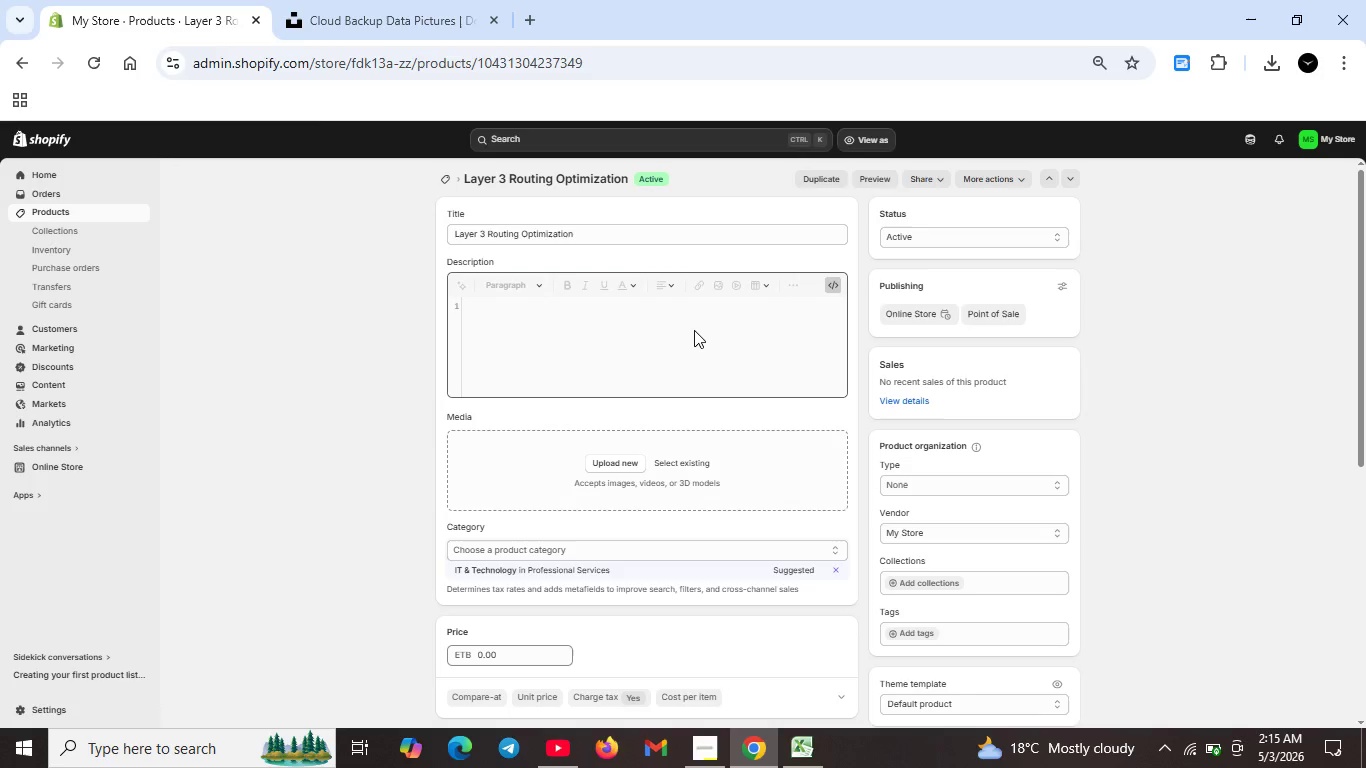 
type(<h2>Layres)
 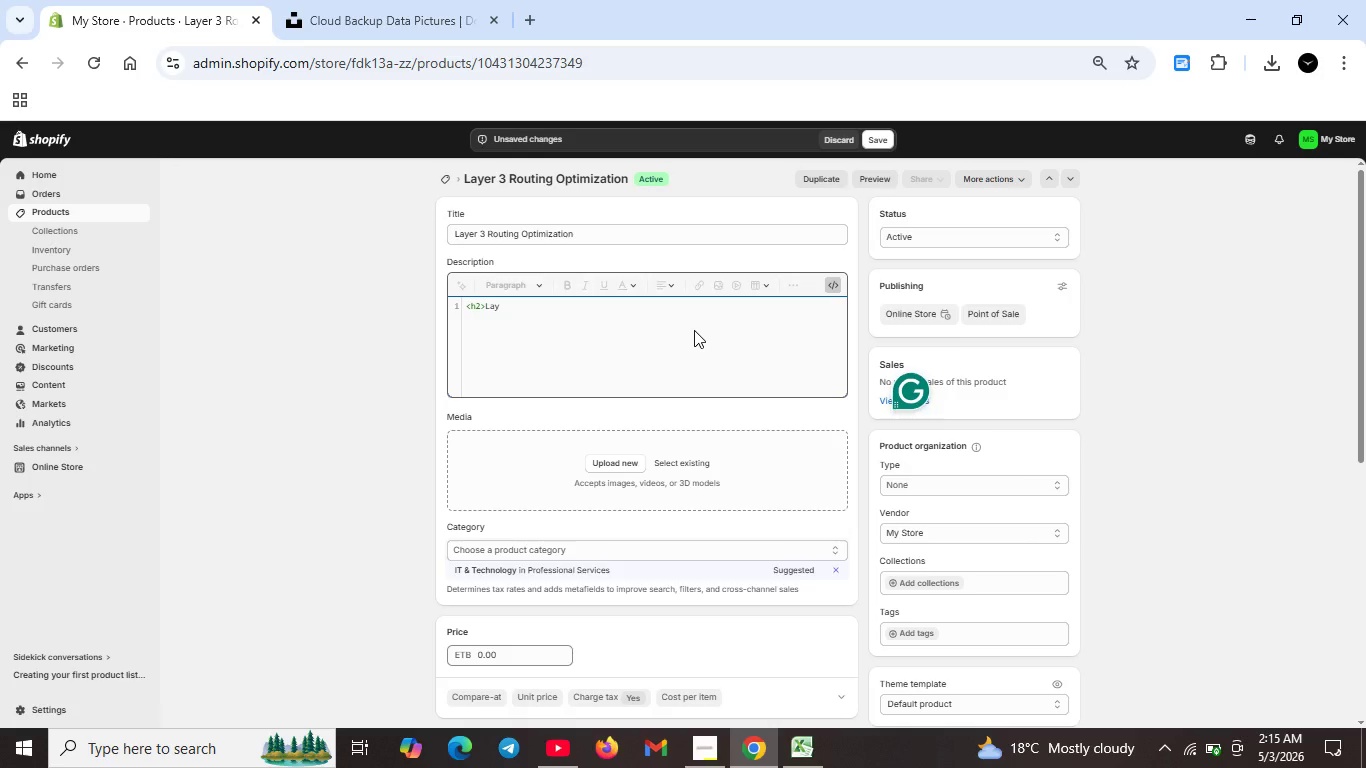 
key(Backspace)
key(Backspace)
key(Backspace)
type(er 3 Routinf)
key(Backspace)
type(d)
key(Backspace)
type(g Optimization</h2)
 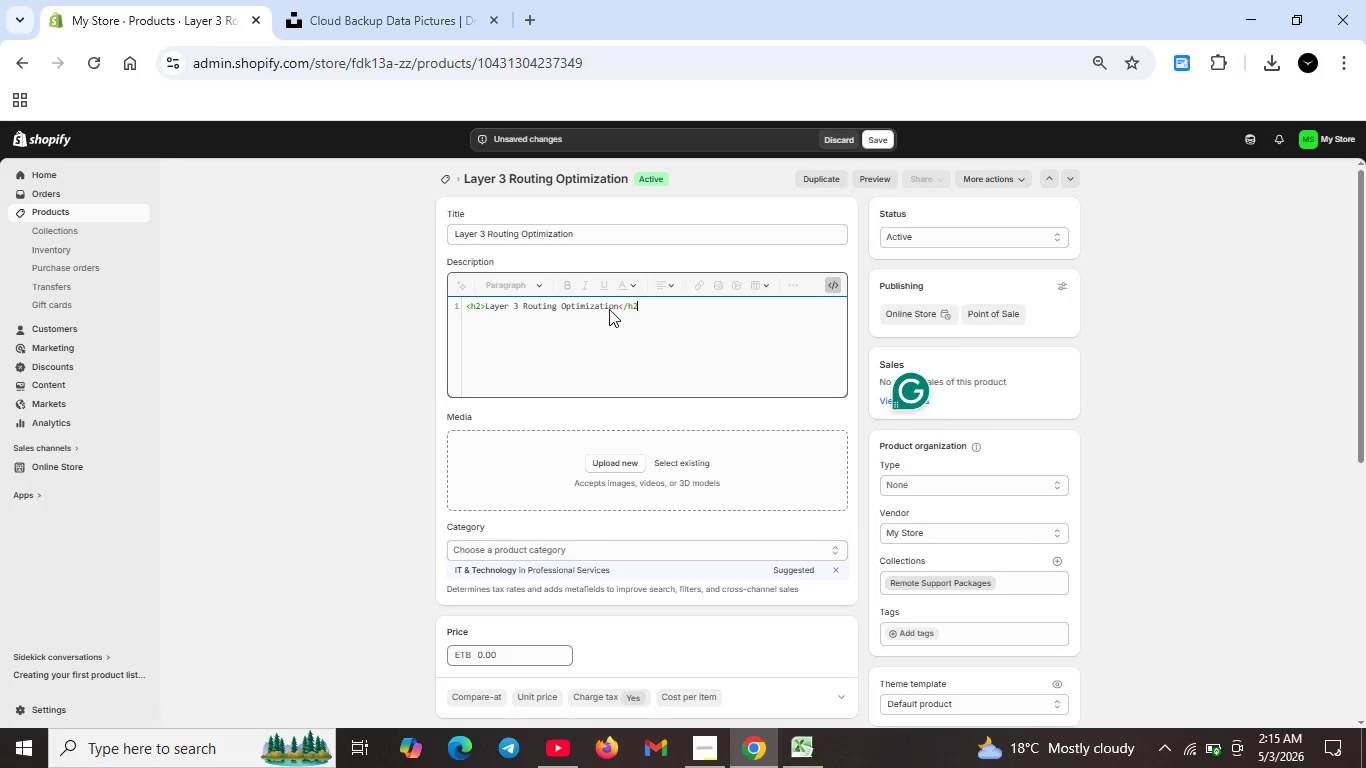 
wait(6.28)
 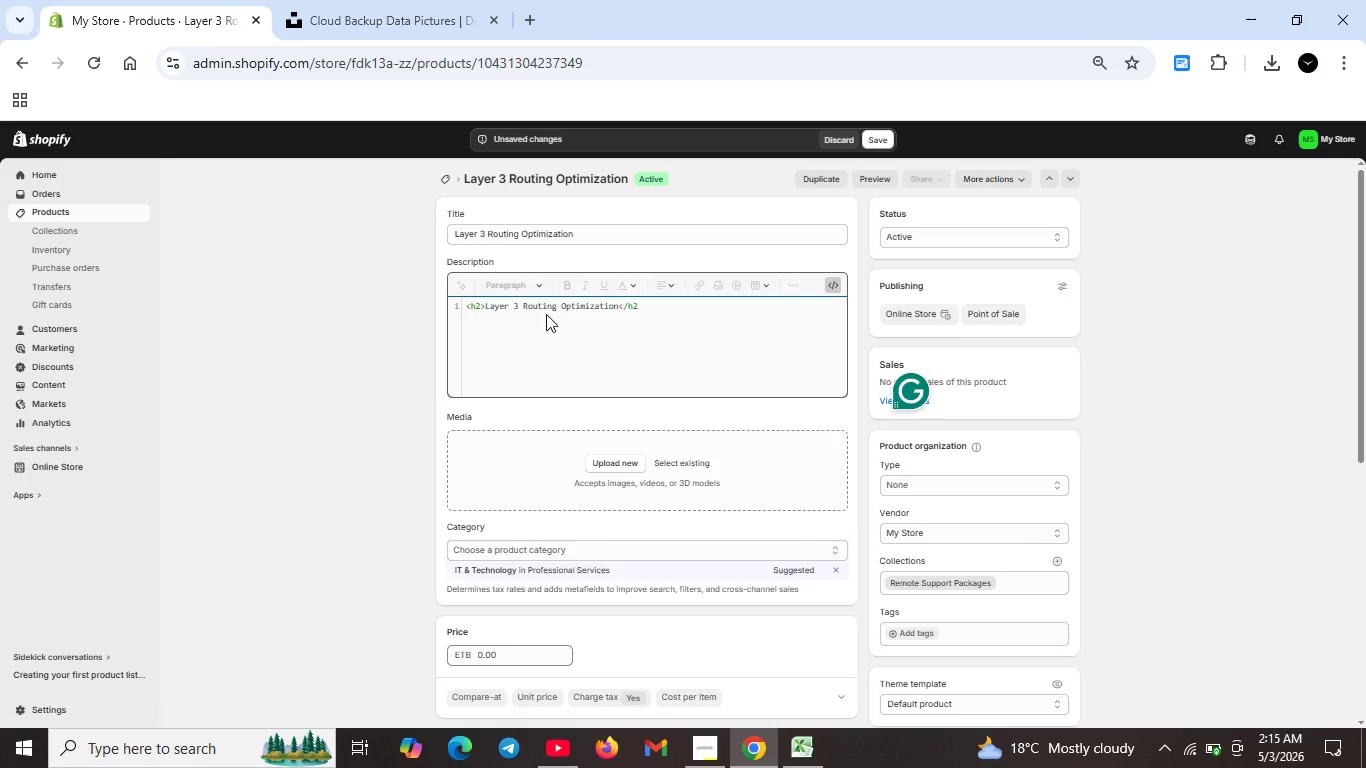 
key(Shift+ShiftRight)
 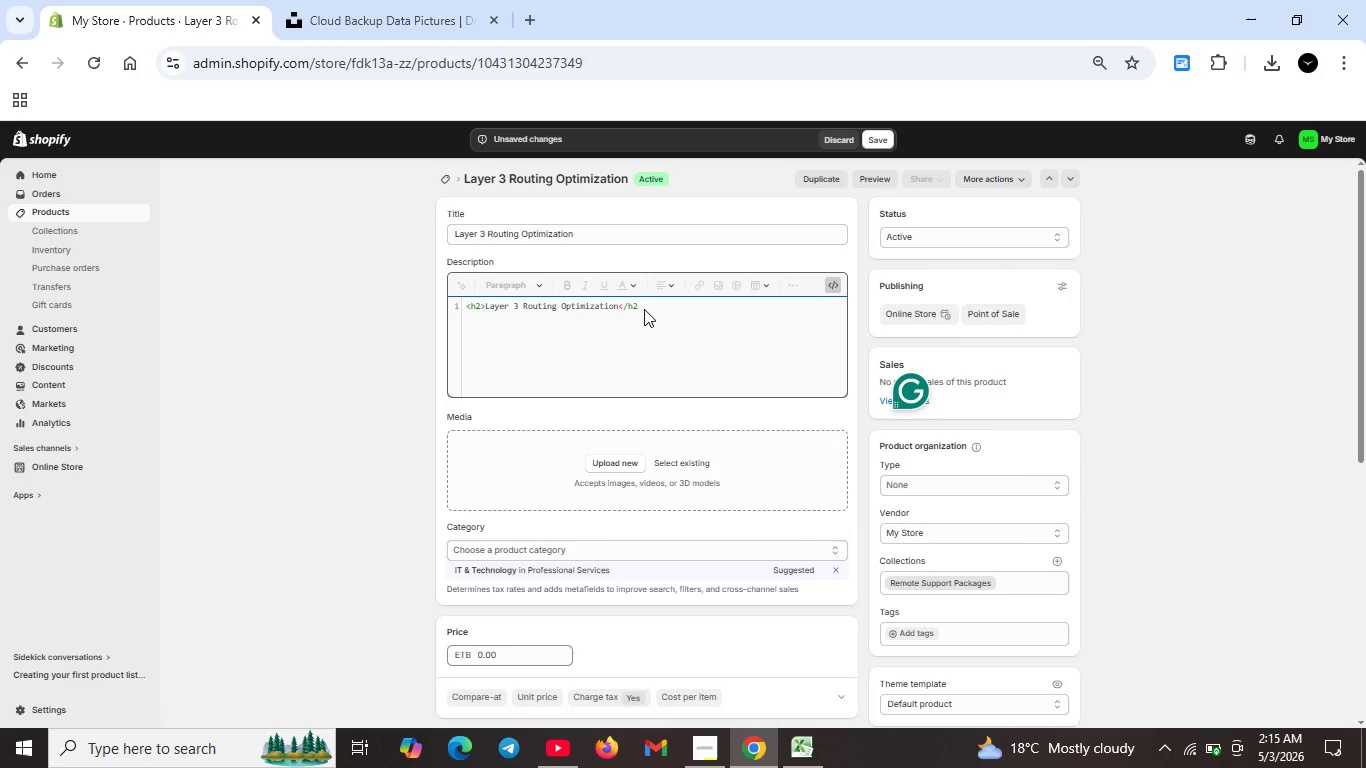 
key(Shift+Period)
 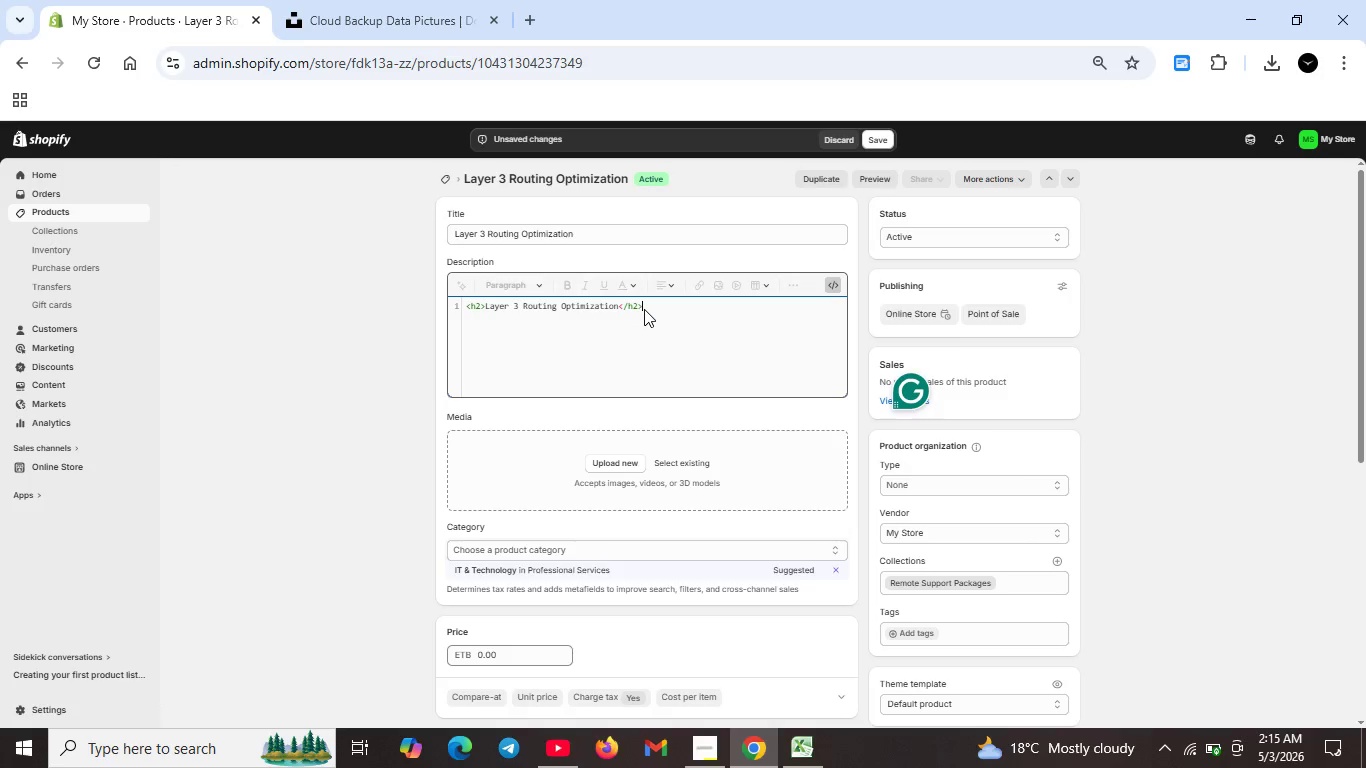 
key(Shift+ShiftRight)
 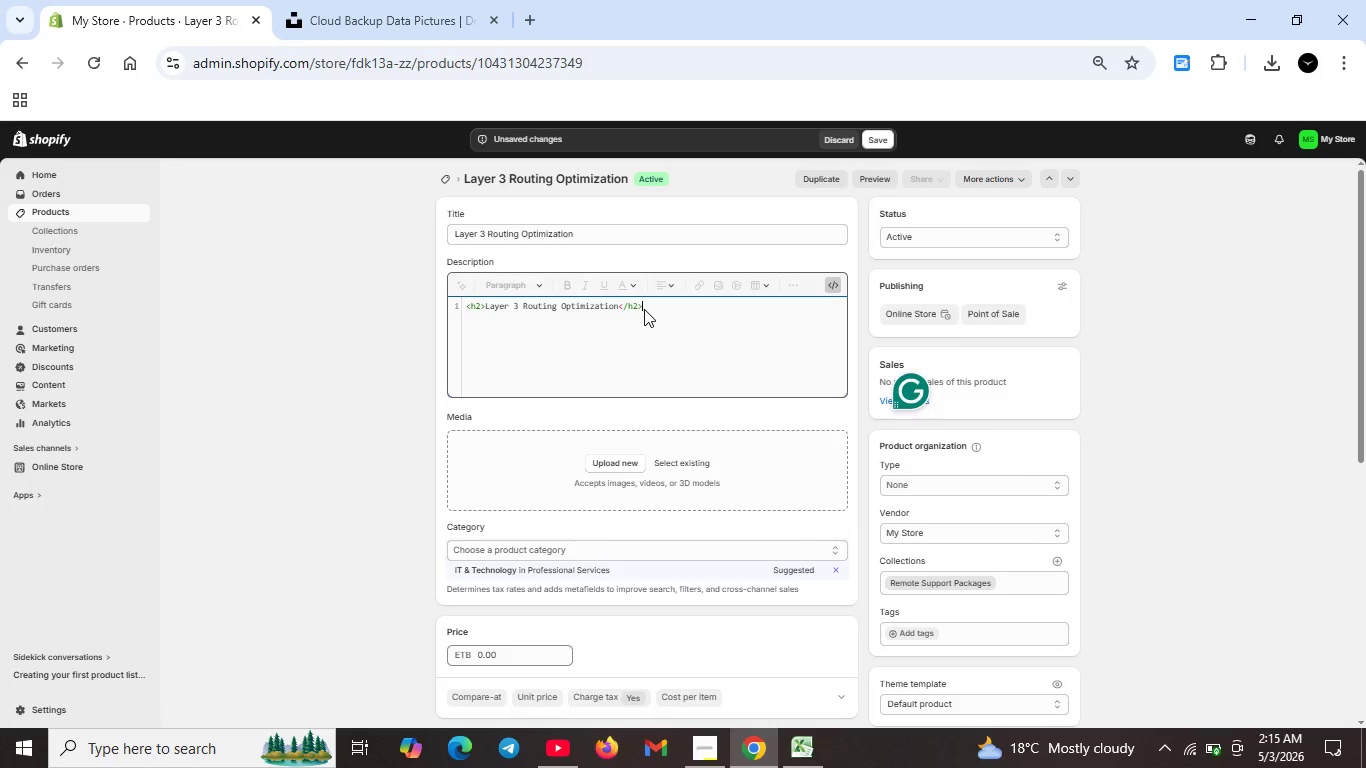 
key(Shift+Enter)
 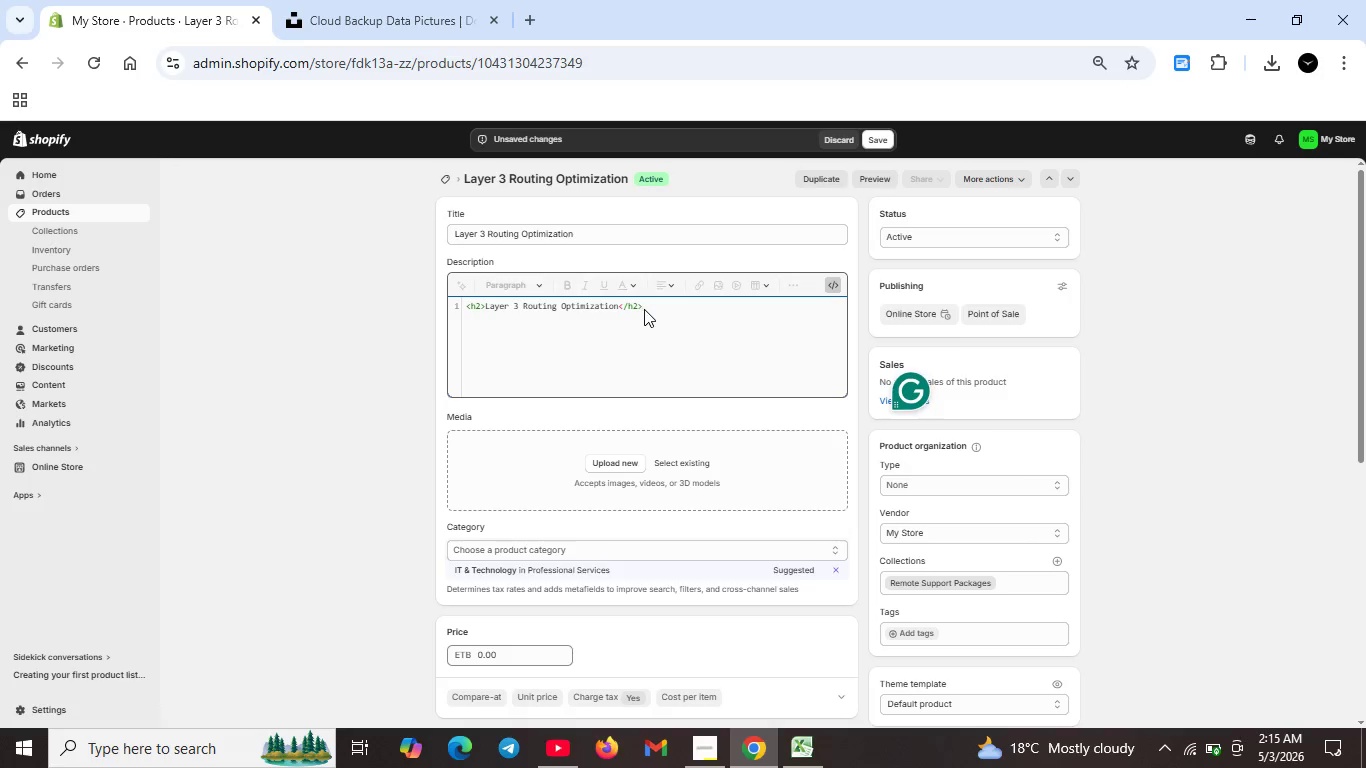 
type(<p>Professional routing for business networks. Man)
 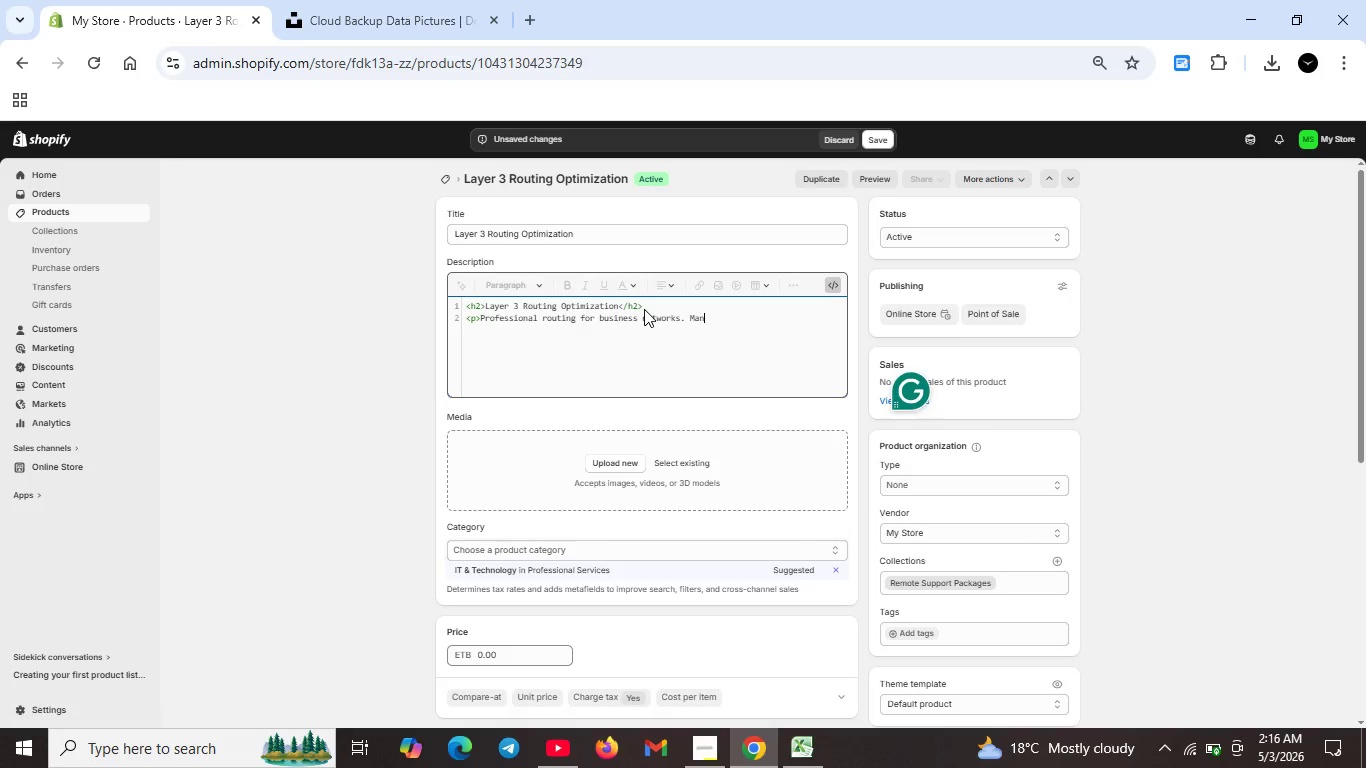 
type(aged by certified network engineers.</p>)
 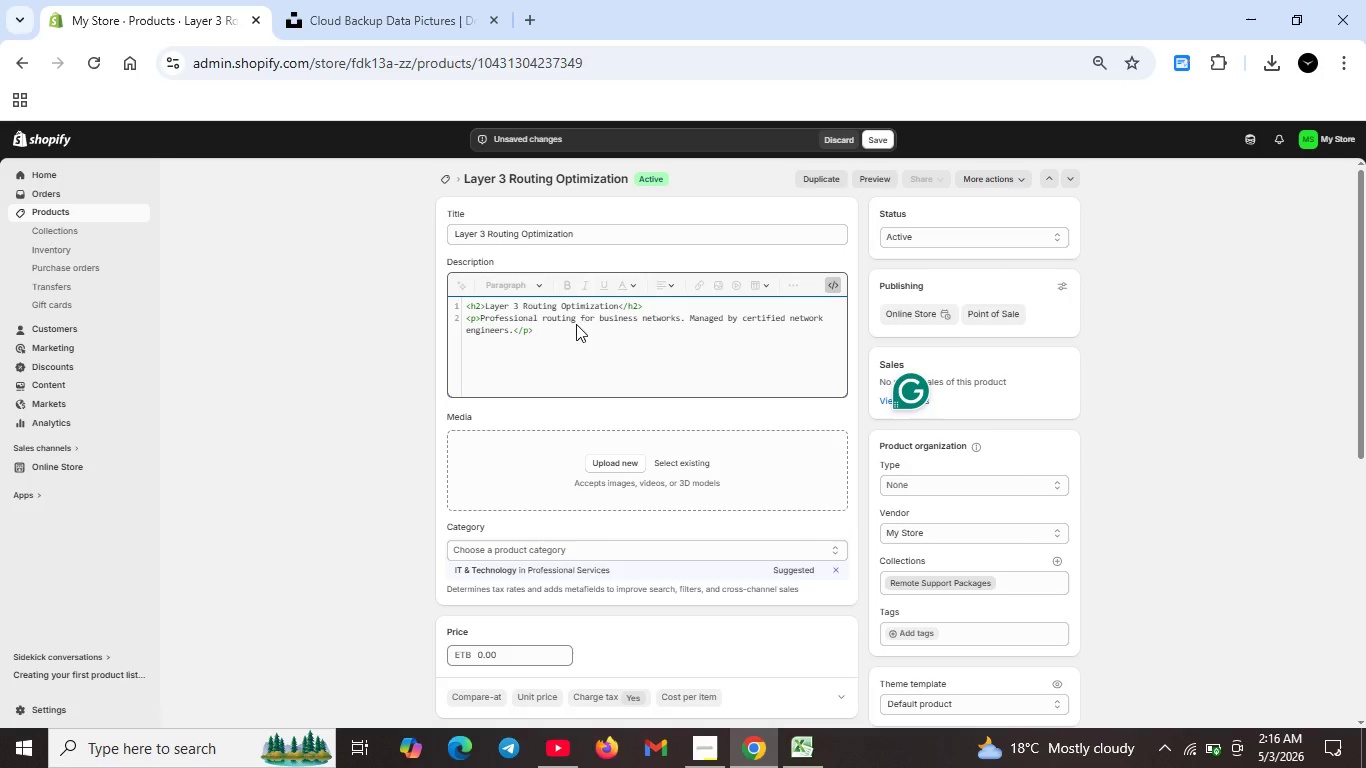 
wait(11.11)
 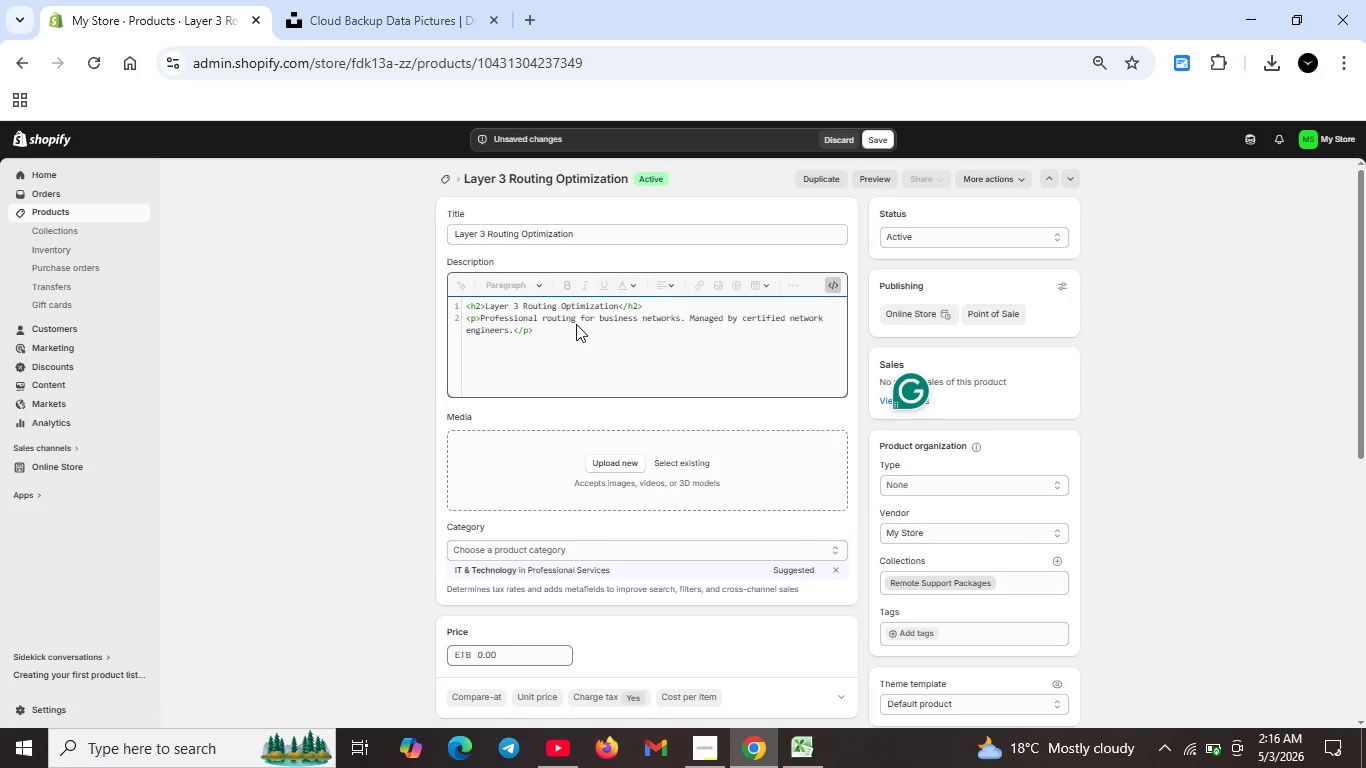 
scroll: coordinate [544, 391], scroll_direction: down, amount: 7.0
 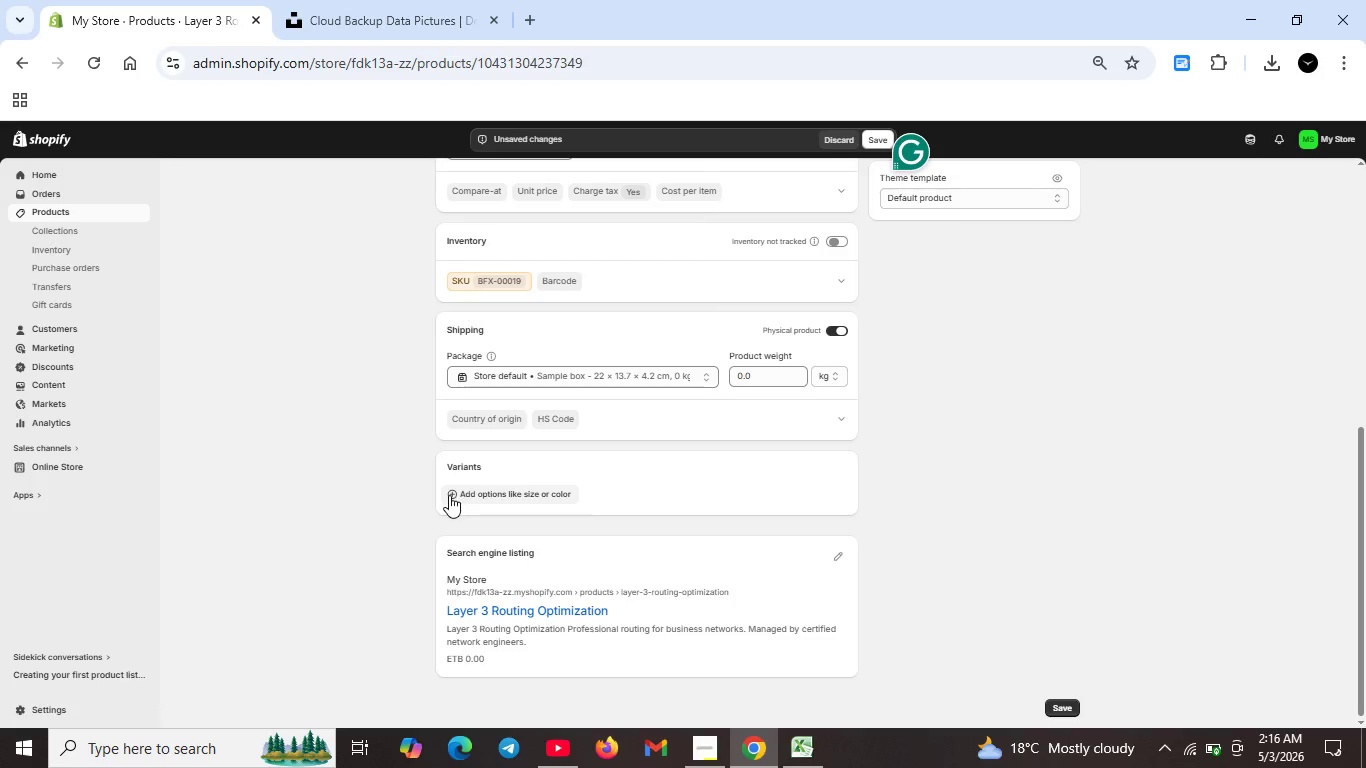 
left_click([450, 495])
 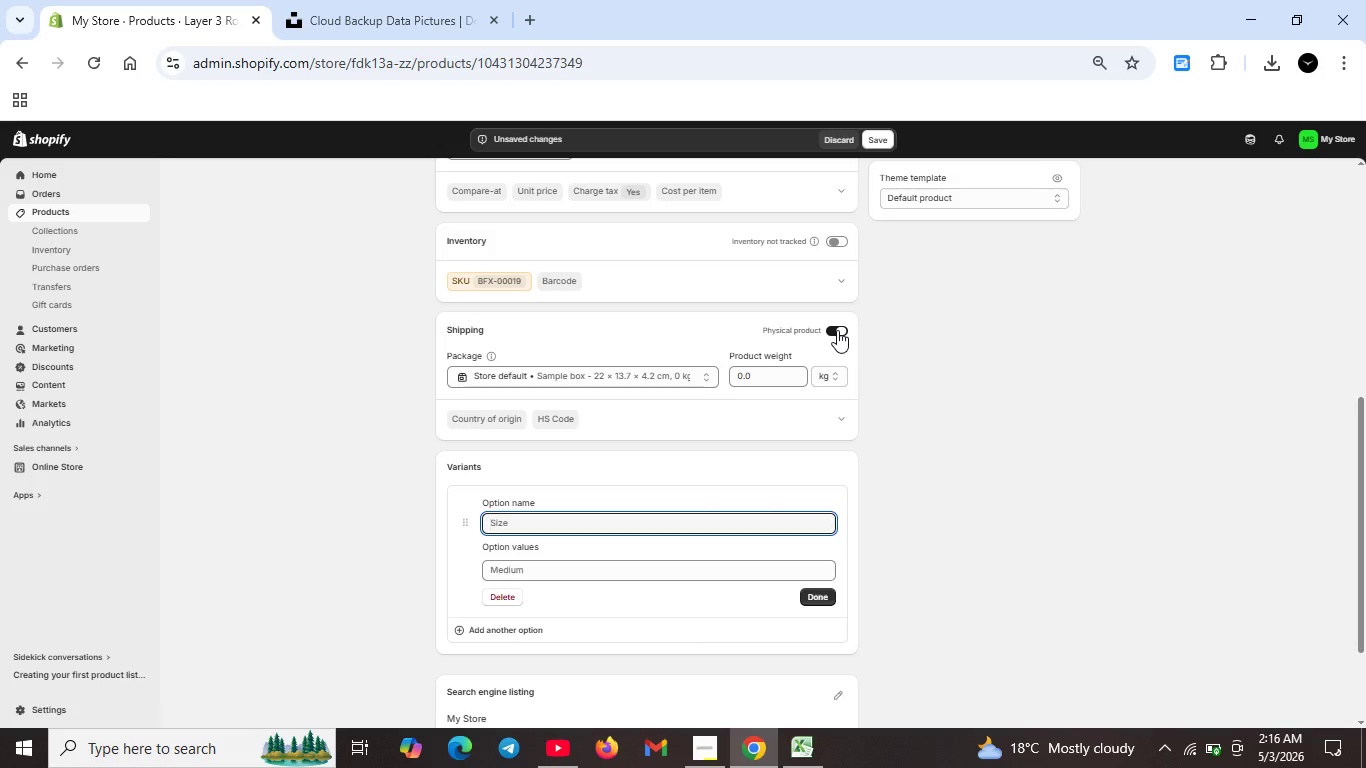 
wait(6.44)
 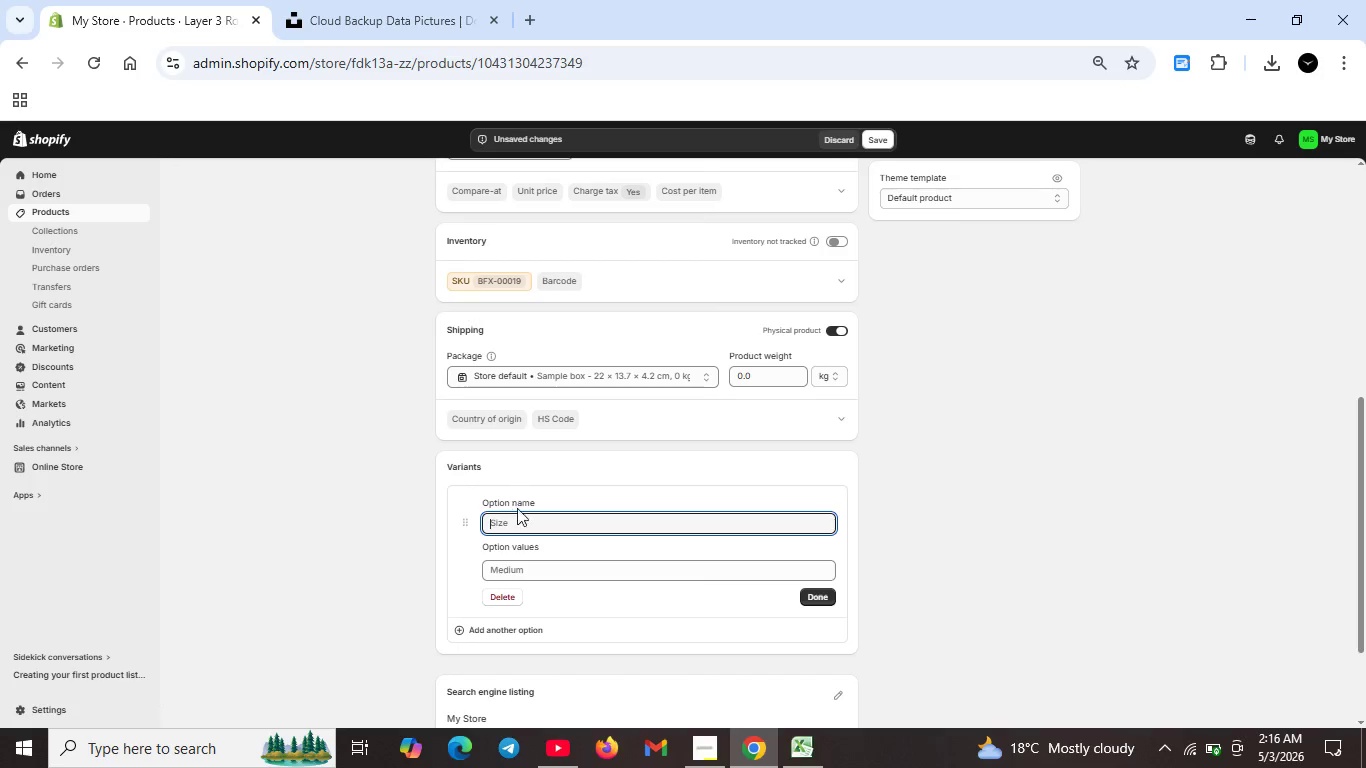 
left_click([837, 330])
 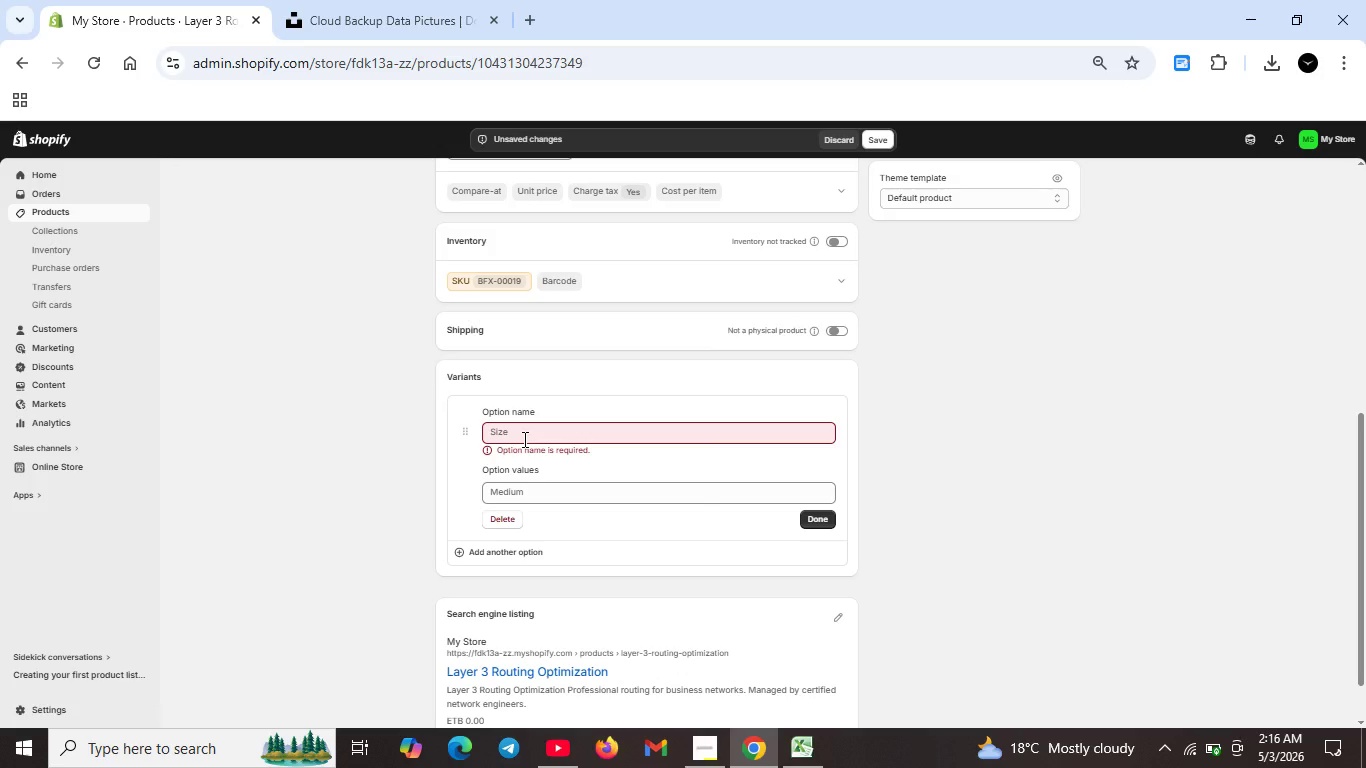 
left_click([523, 435])
 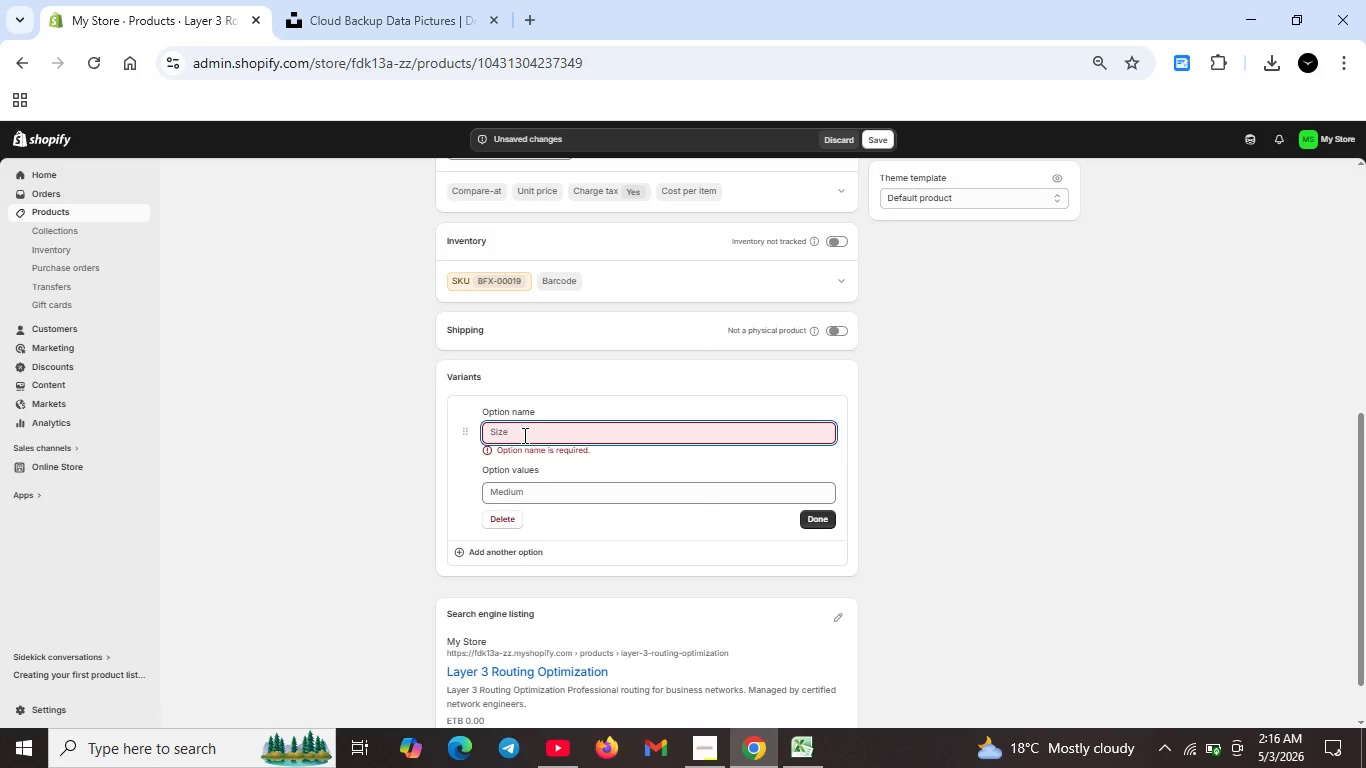 
type(Deliveryy Method)
 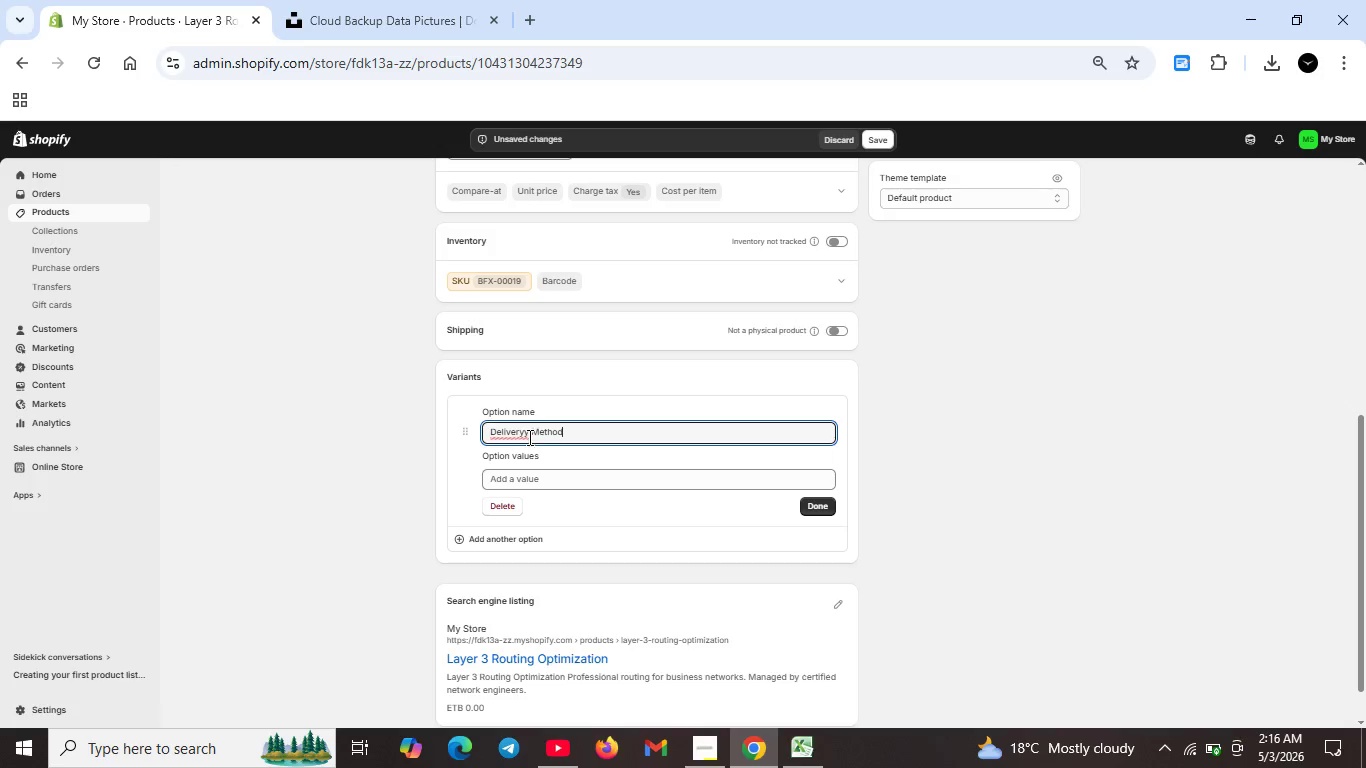 
left_click([525, 431])
 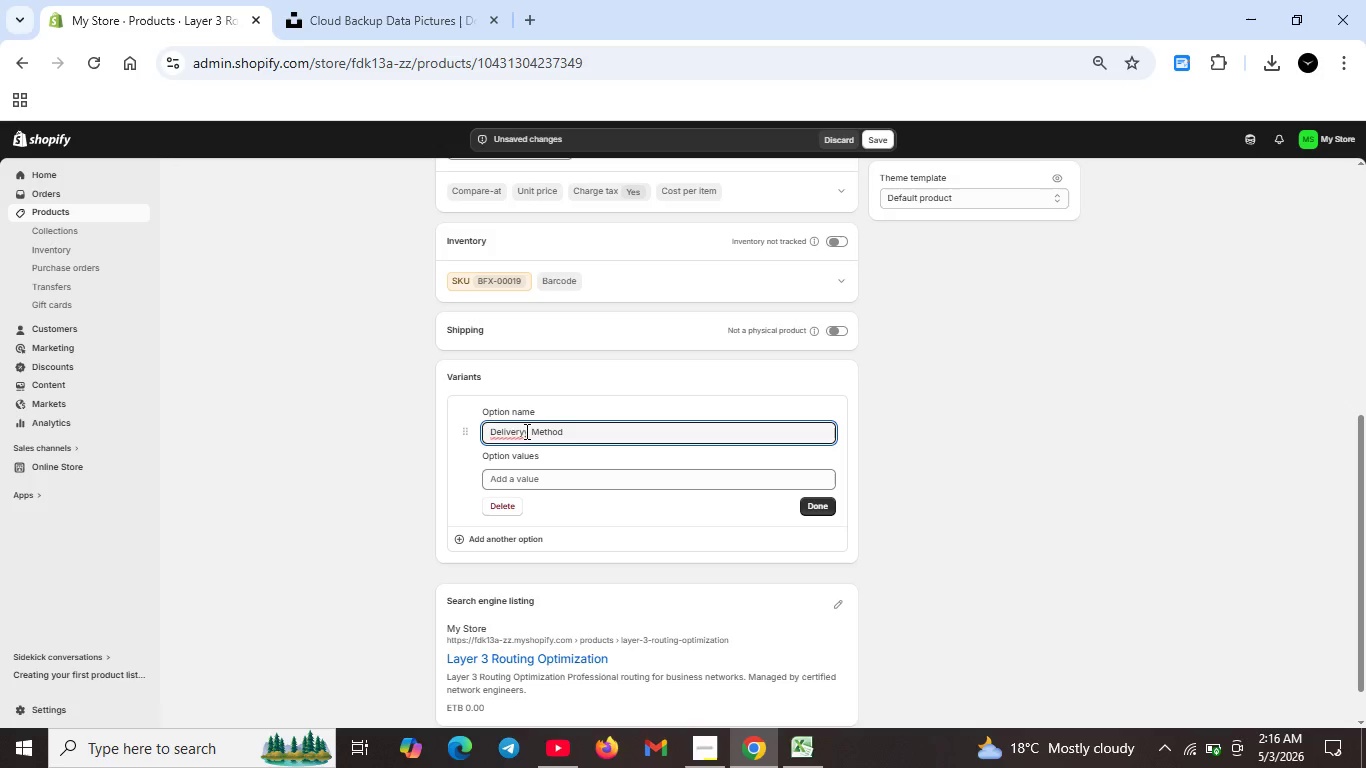 
key(Backspace)
 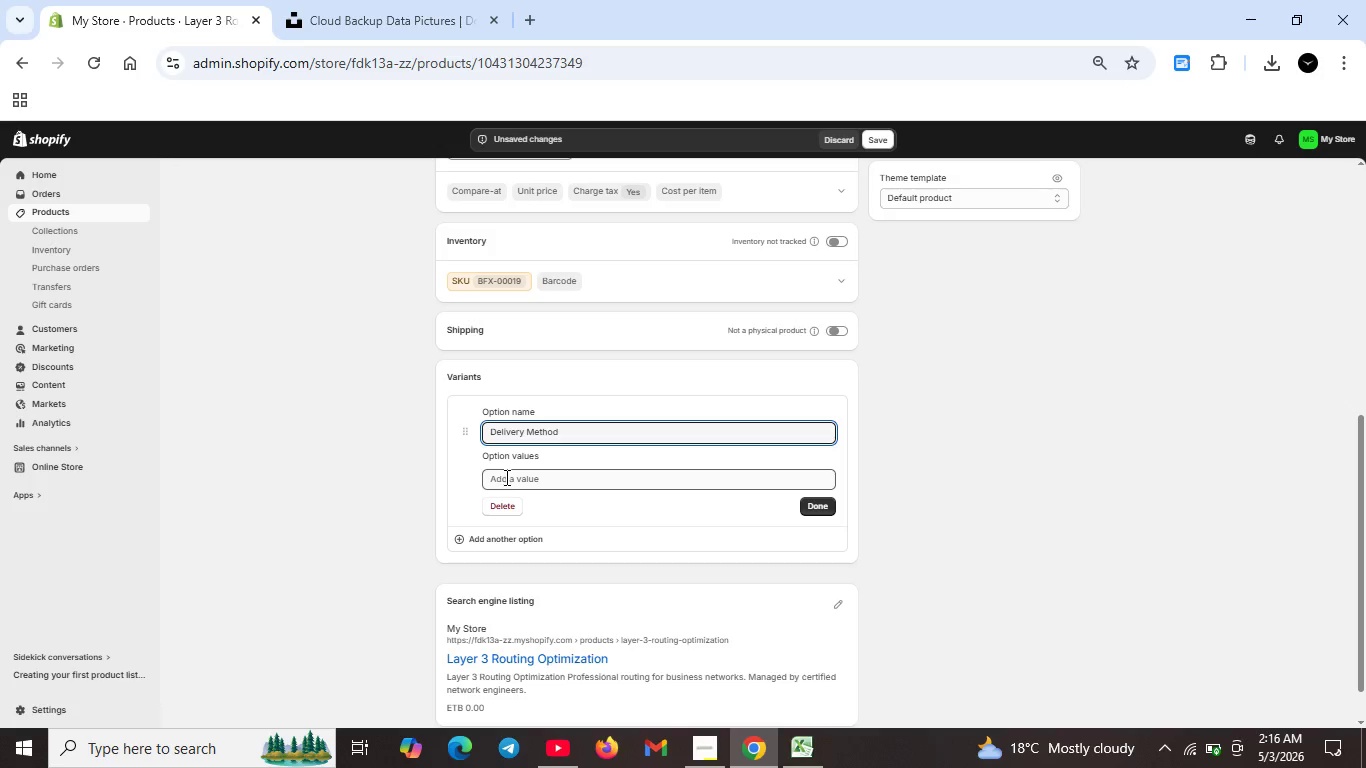 
left_click([506, 477])
 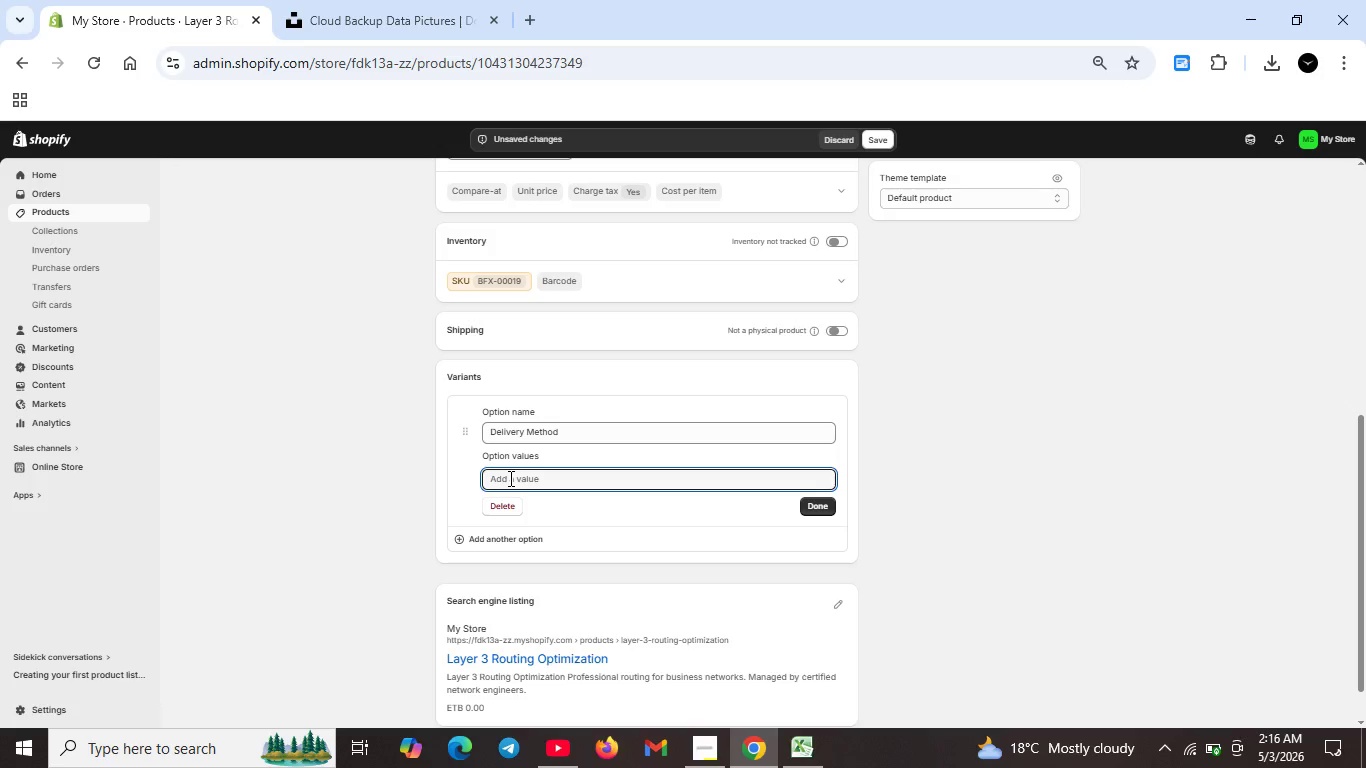 
type(Remote session)
 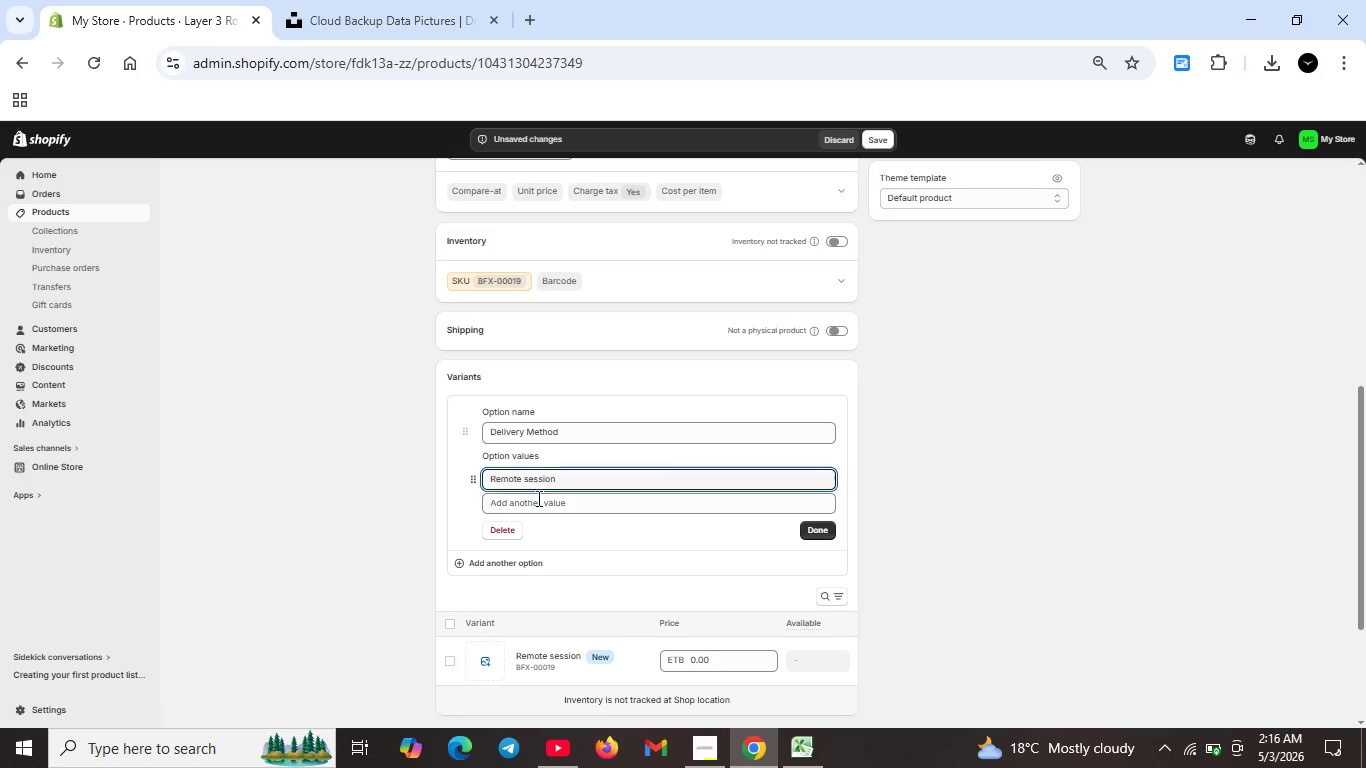 
left_click([541, 507])
 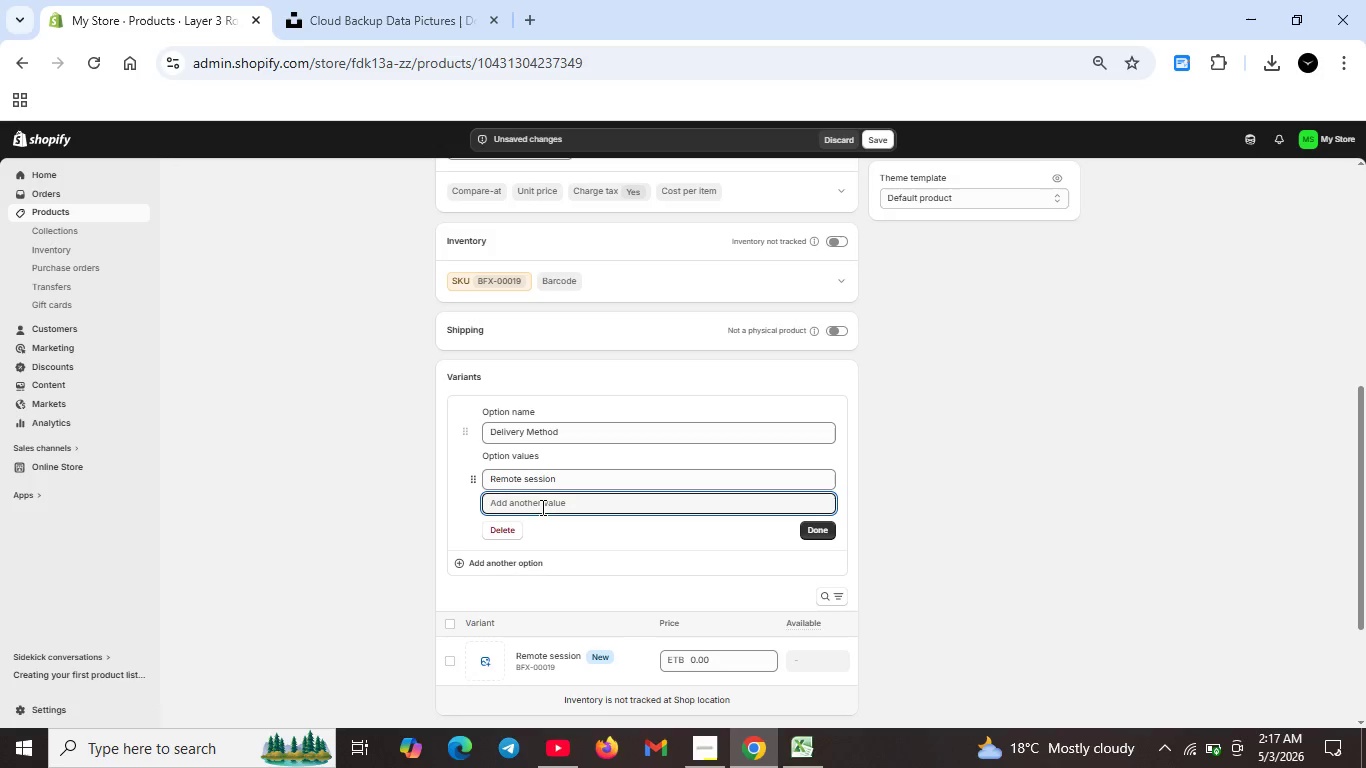 
type(On-site Support)
 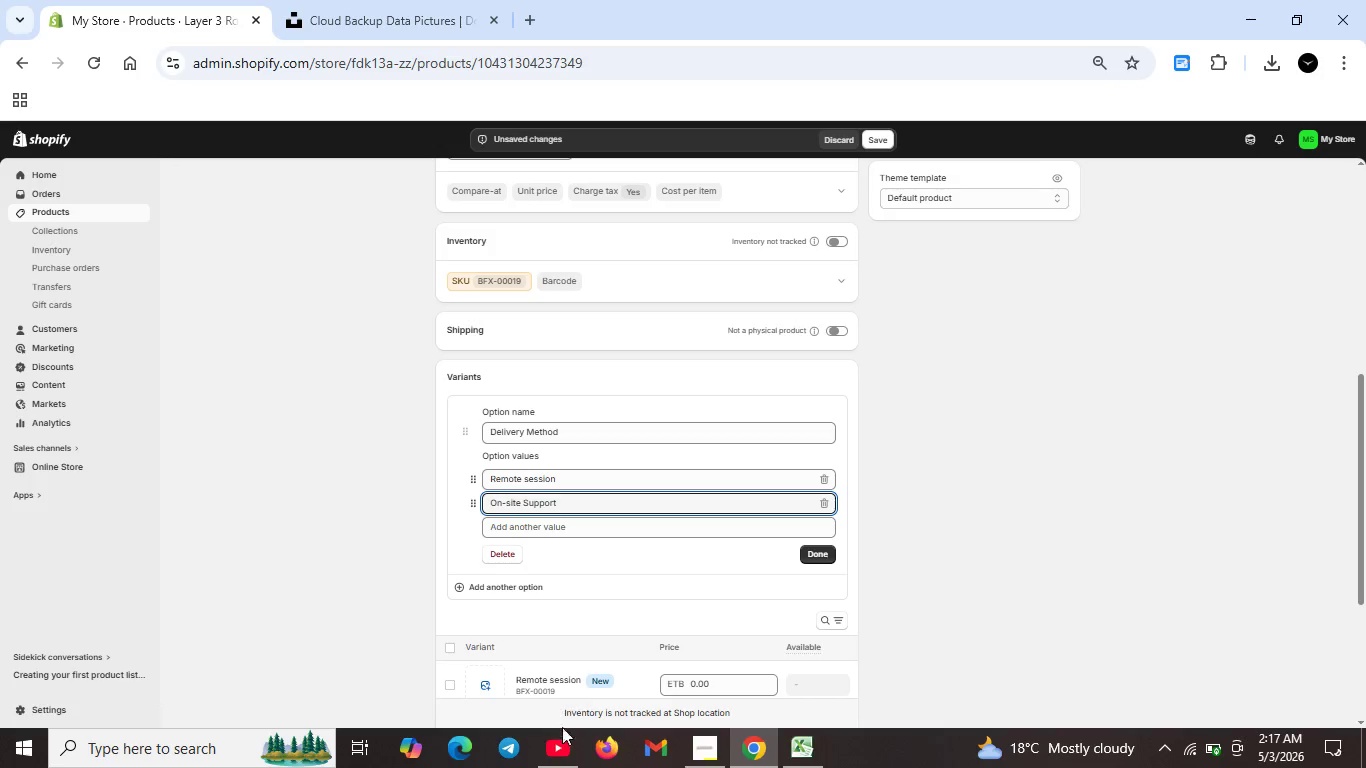 
left_click([557, 758])
 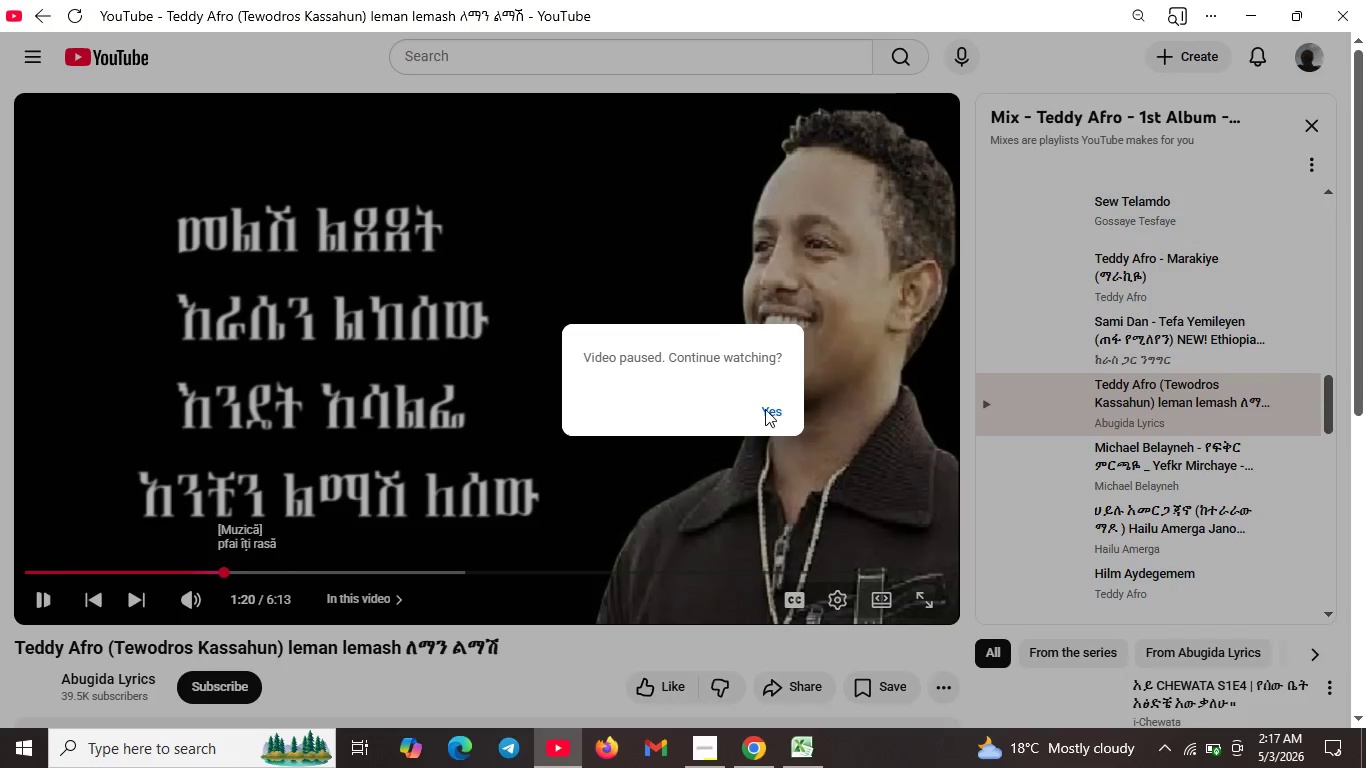 
left_click([765, 409])
 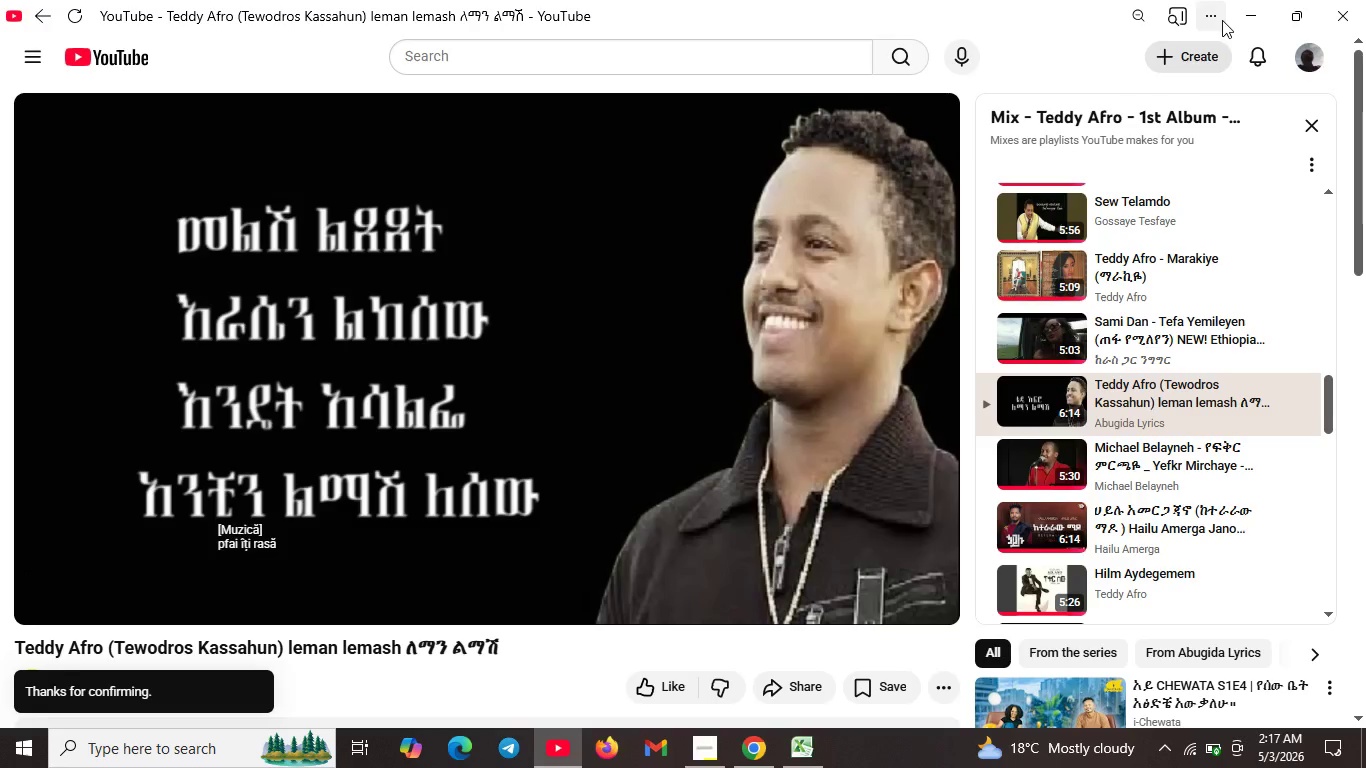 
left_click([1245, 12])
 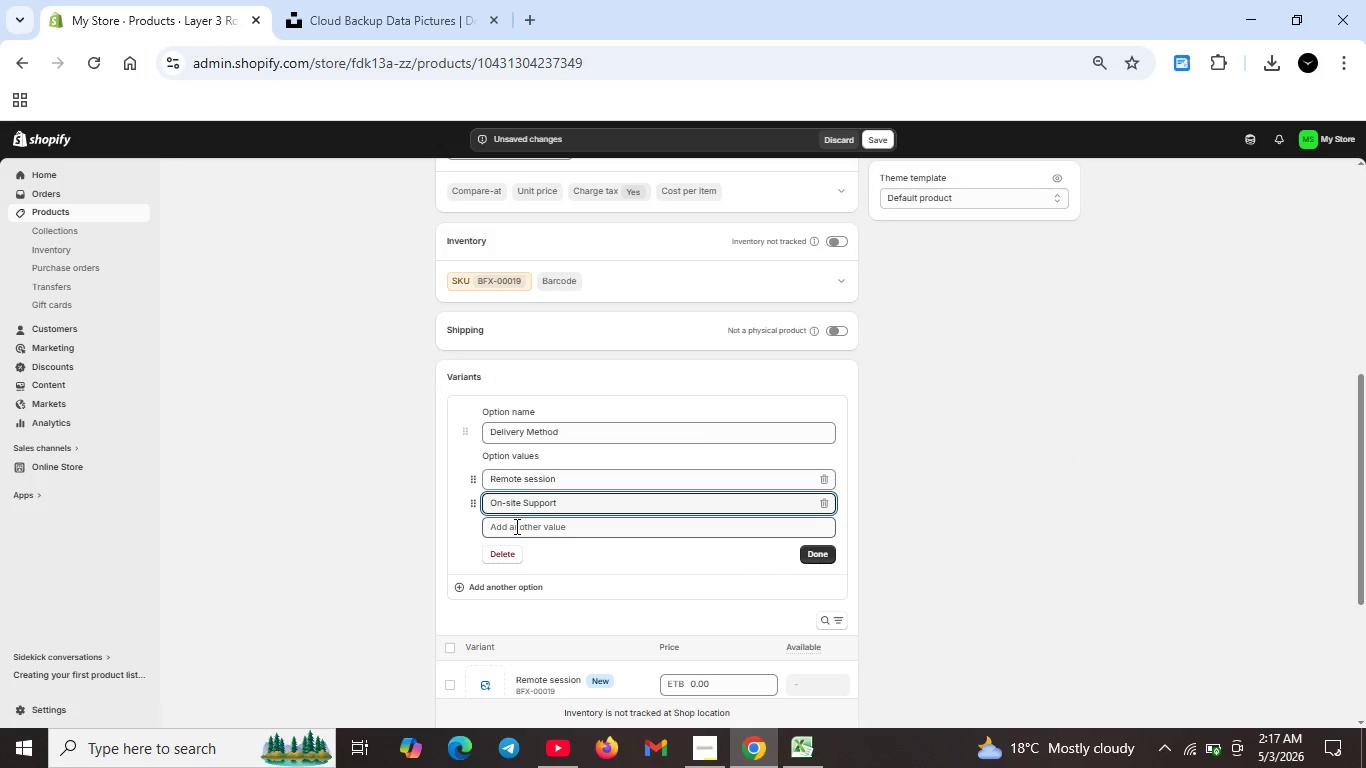 
left_click([509, 504])
 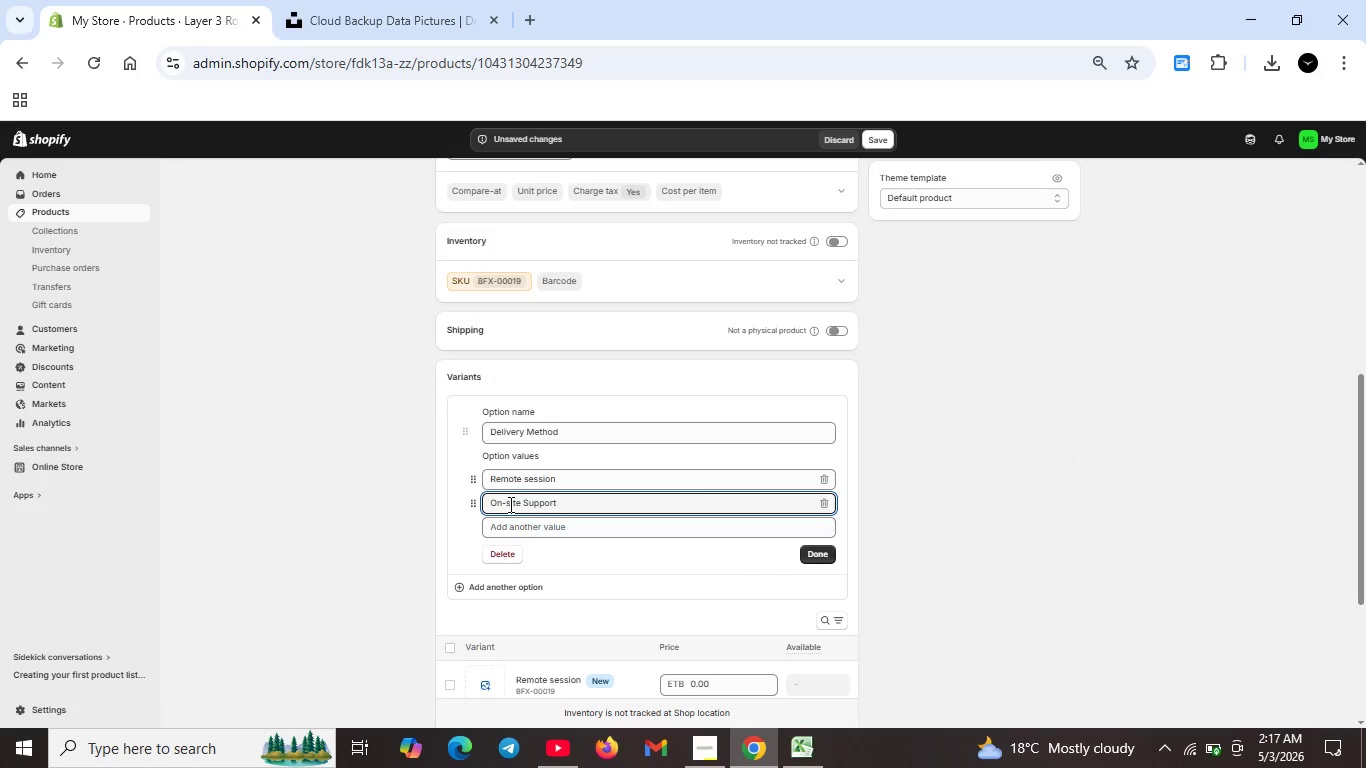 
key(Backspace)
 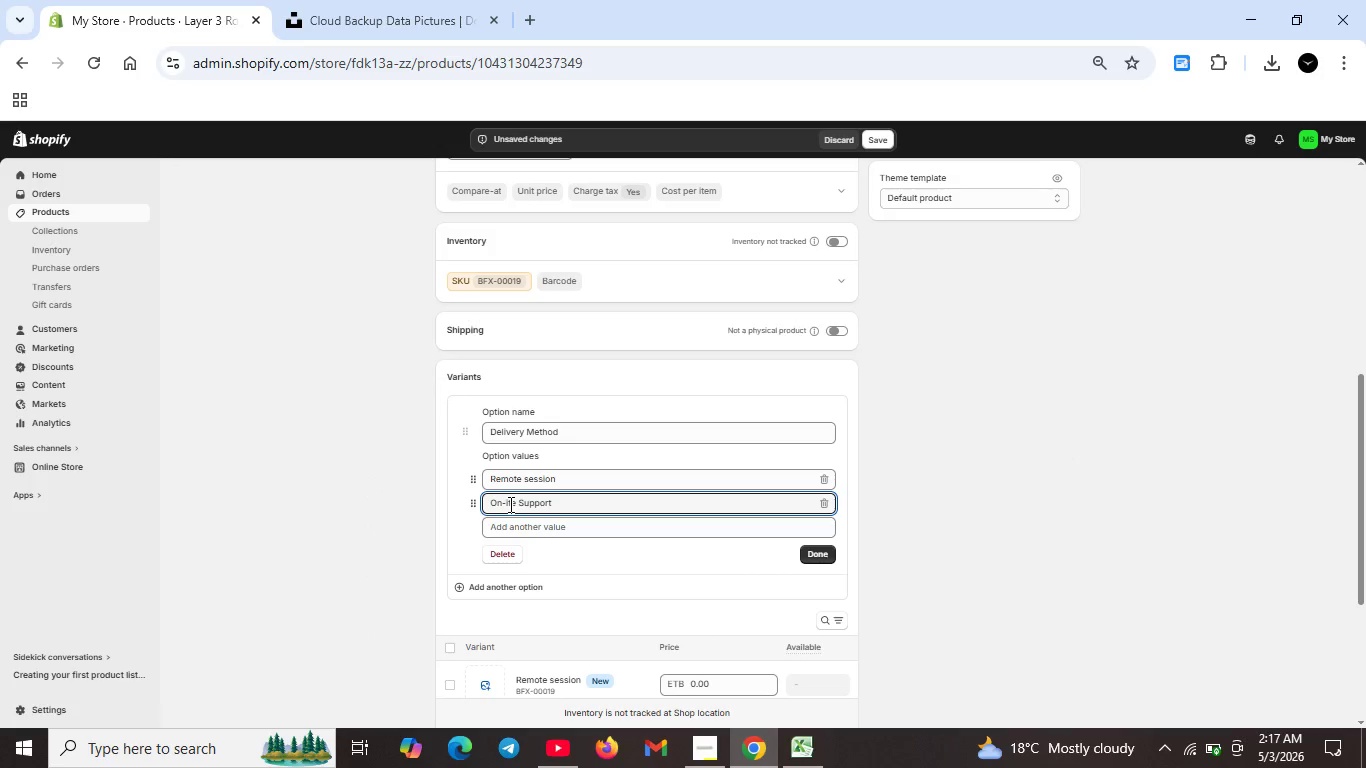 
key(CapsLock)
 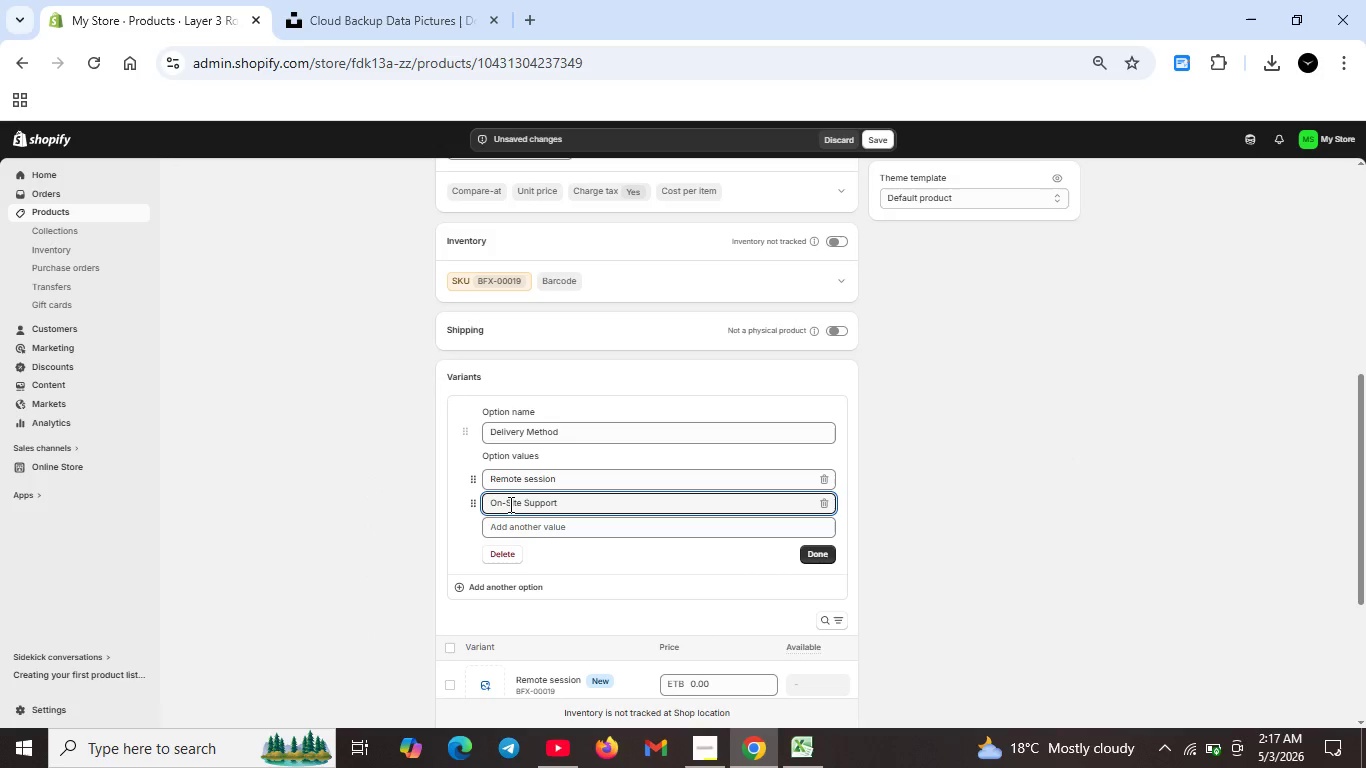 
key(S)
 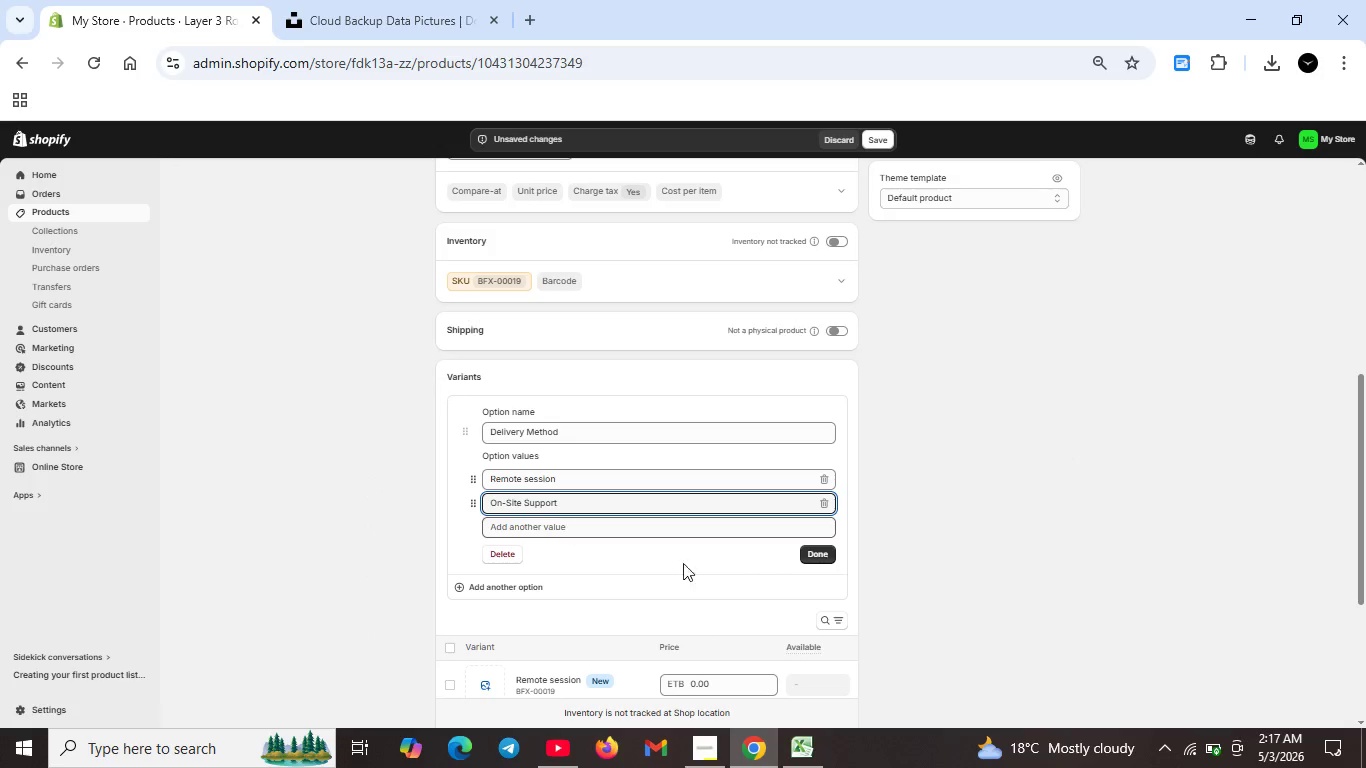 
left_click([829, 555])
 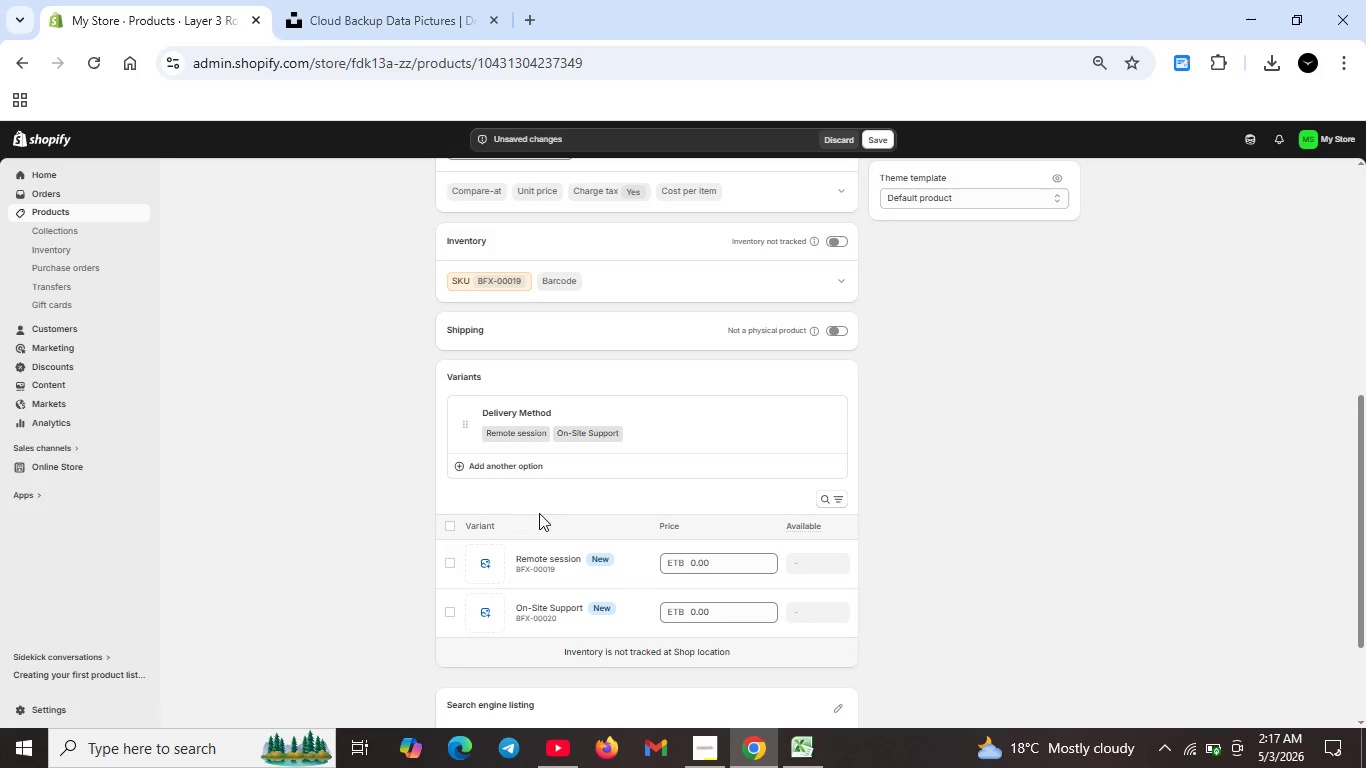 
left_click([459, 470])
 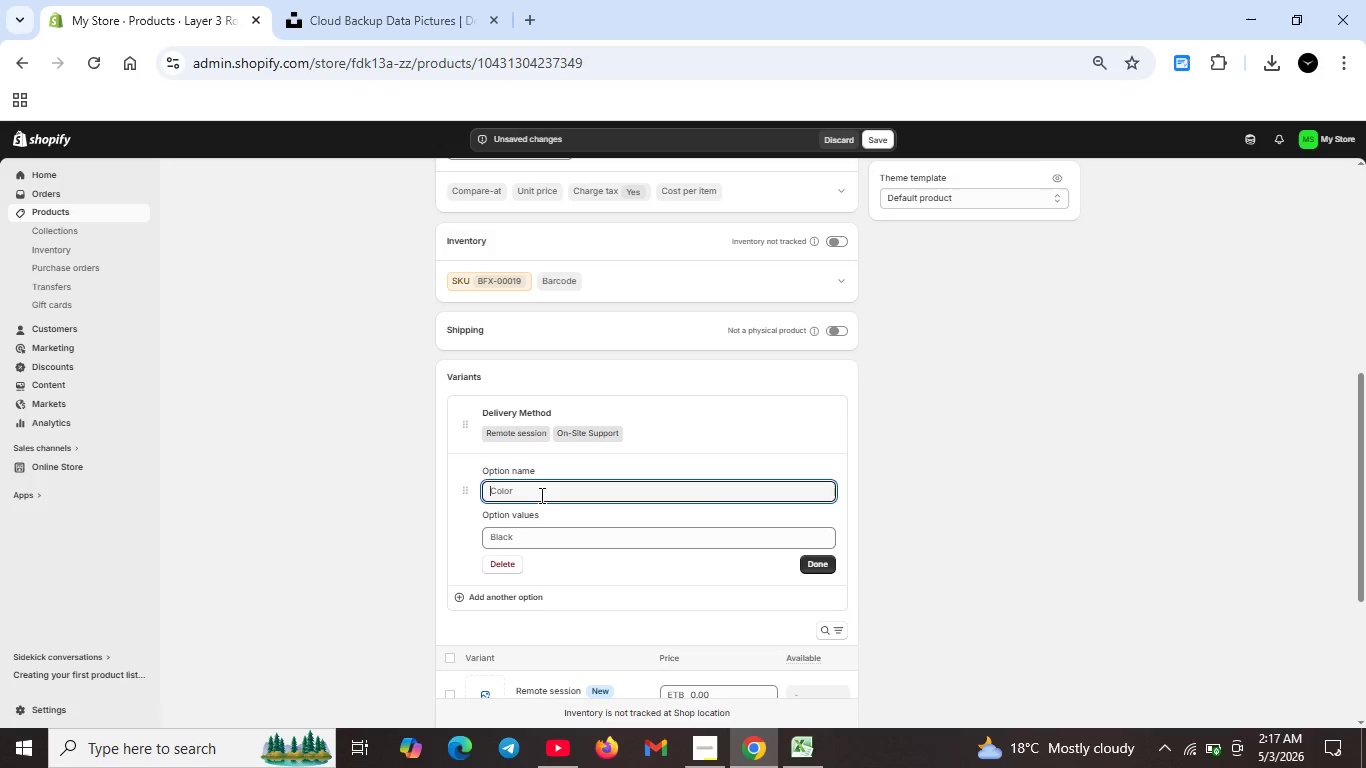 
type(Urgency Level)
 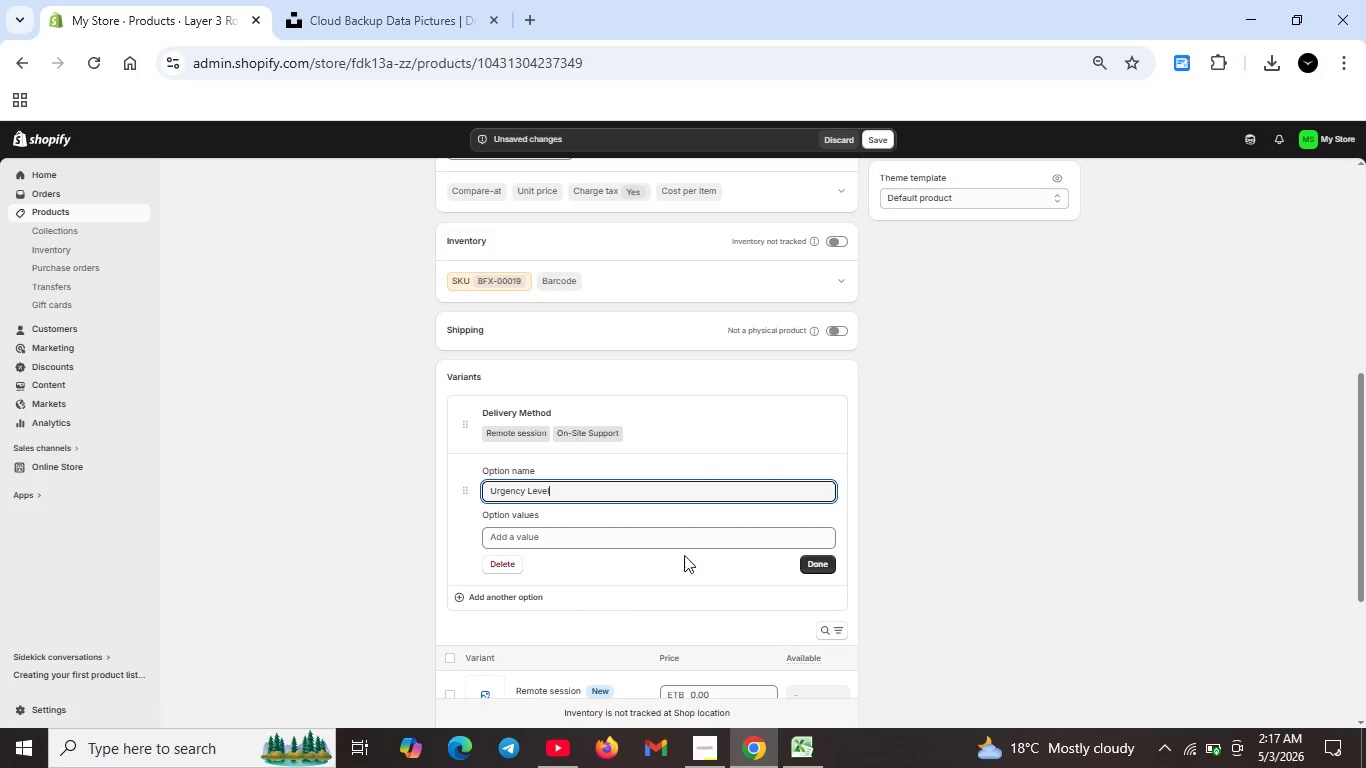 
left_click([620, 543])
 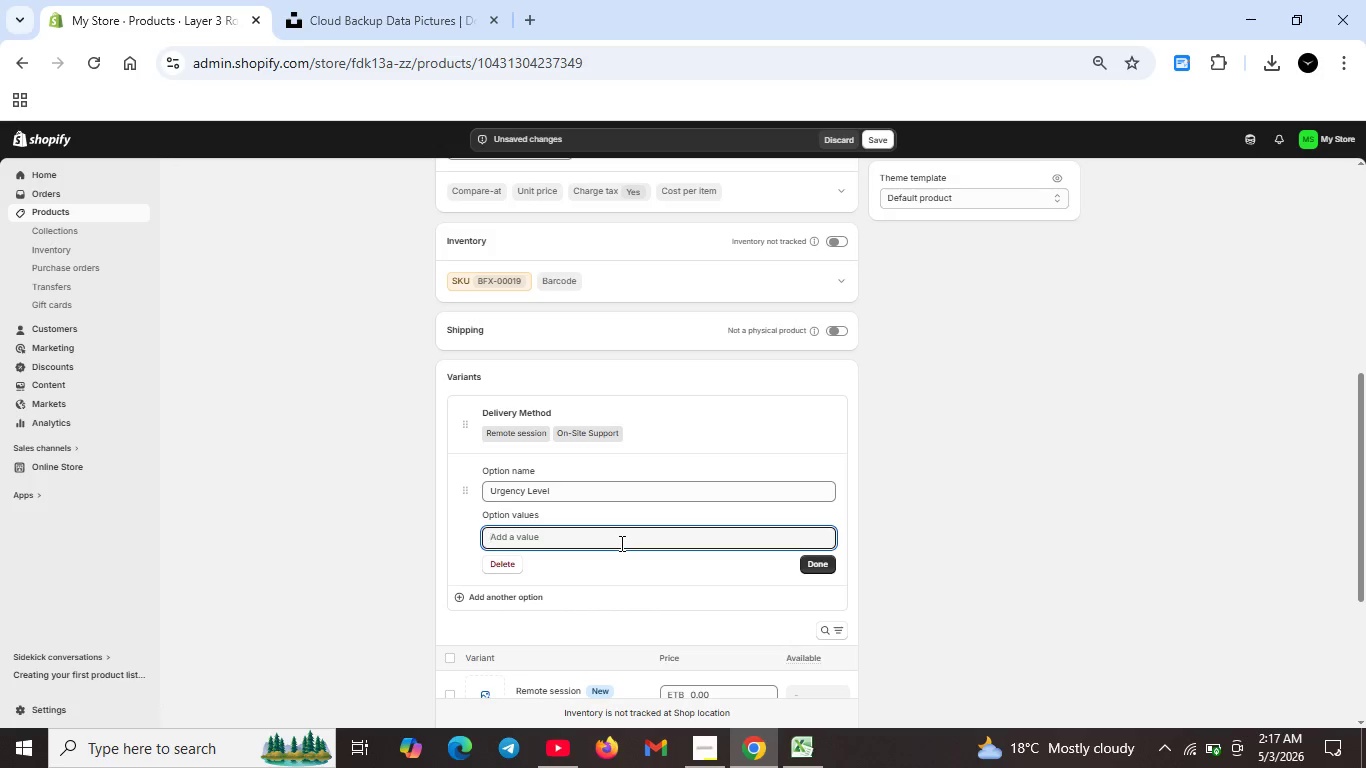 
type(Sy)
key(Backspace)
type(tandard)
 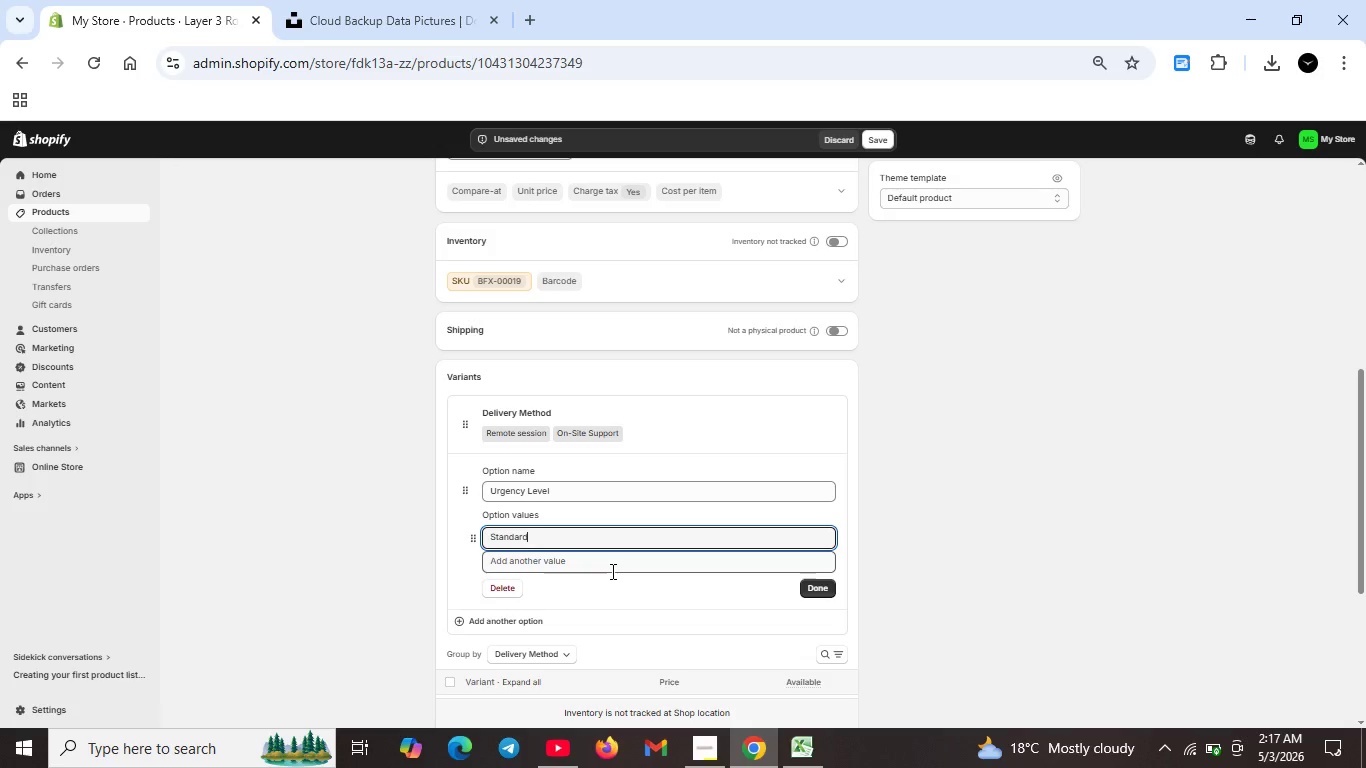 
left_click([611, 571])
 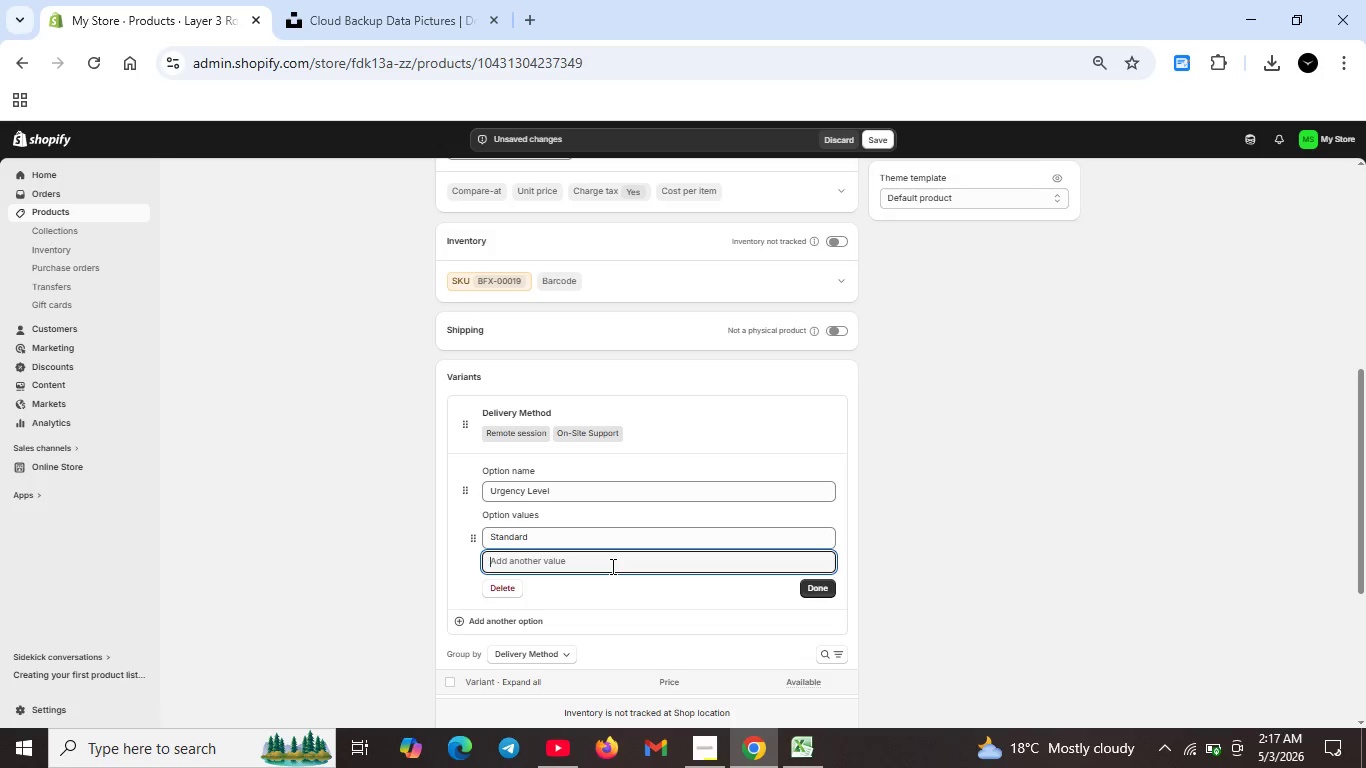 
type(Critical)
 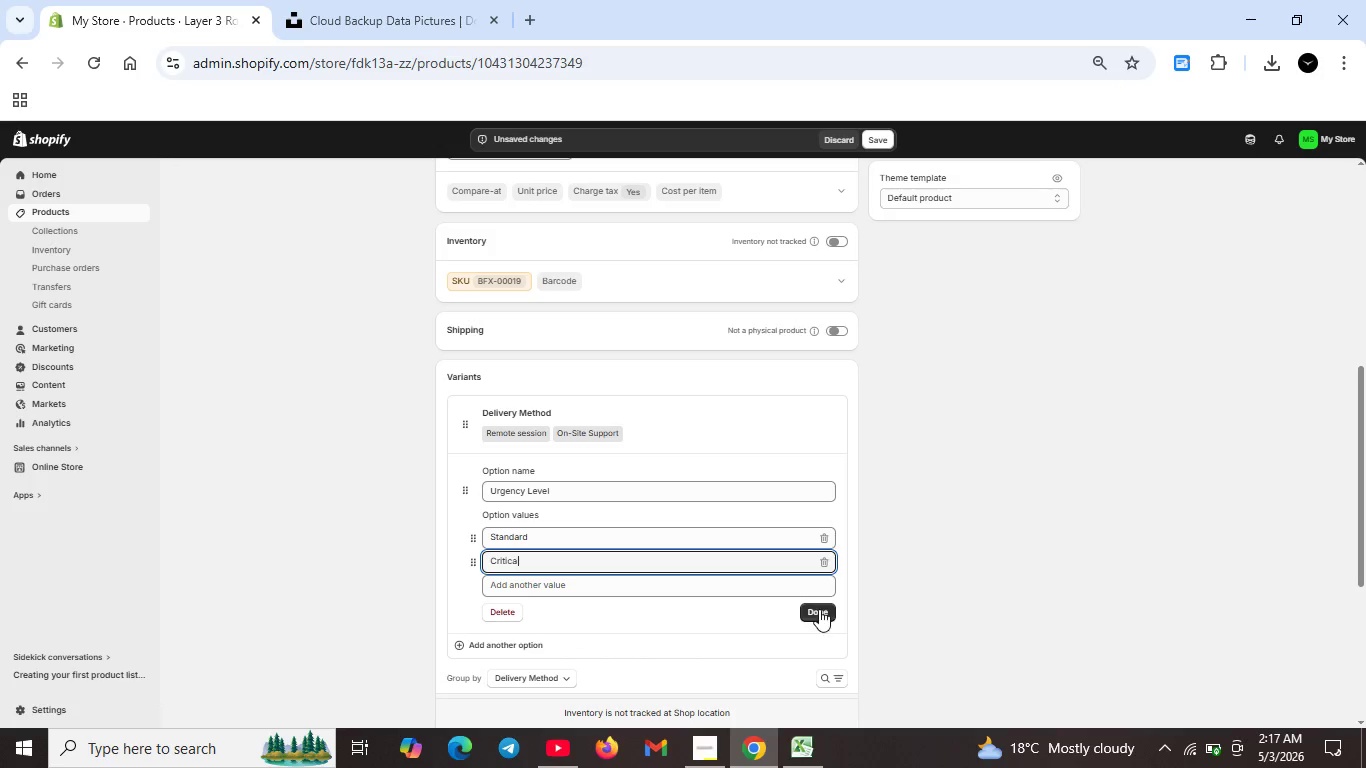 
left_click([820, 611])
 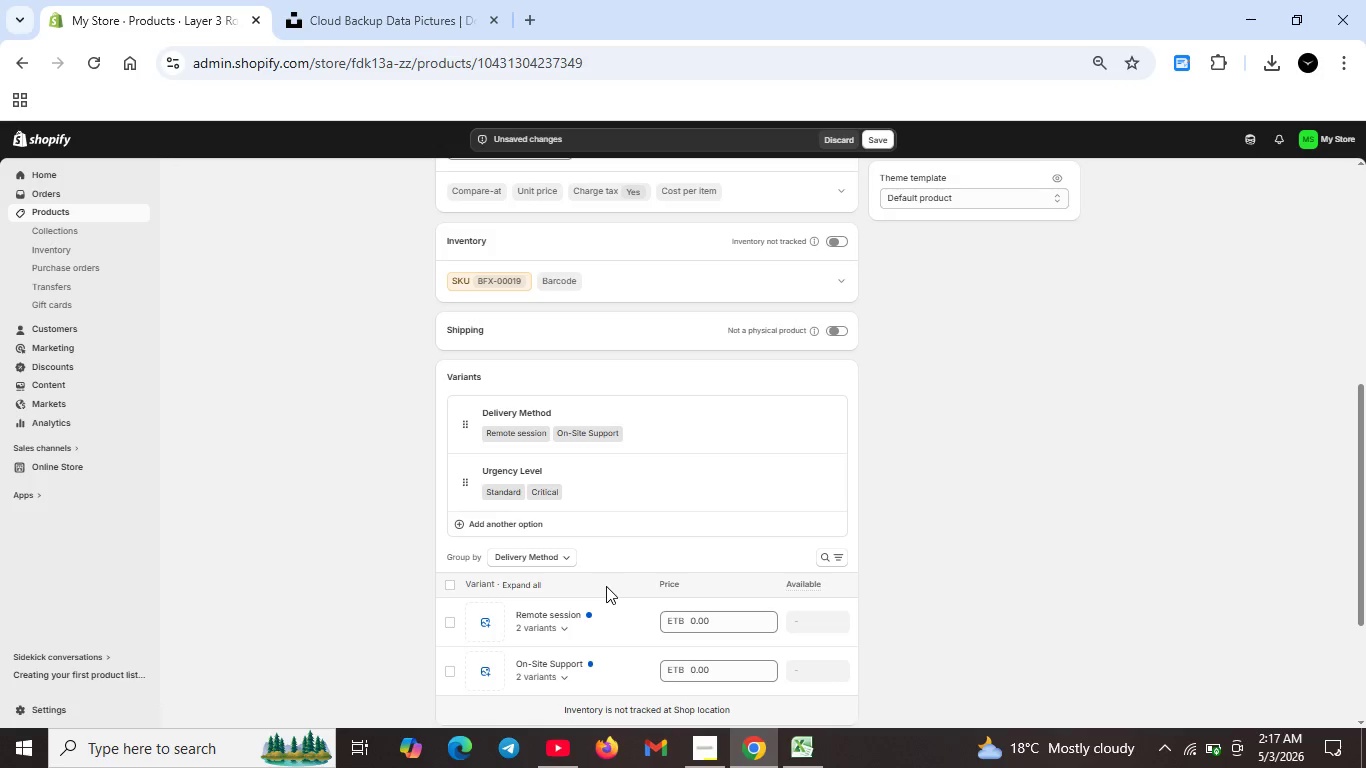 
scroll: coordinate [606, 586], scroll_direction: down, amount: 1.0
 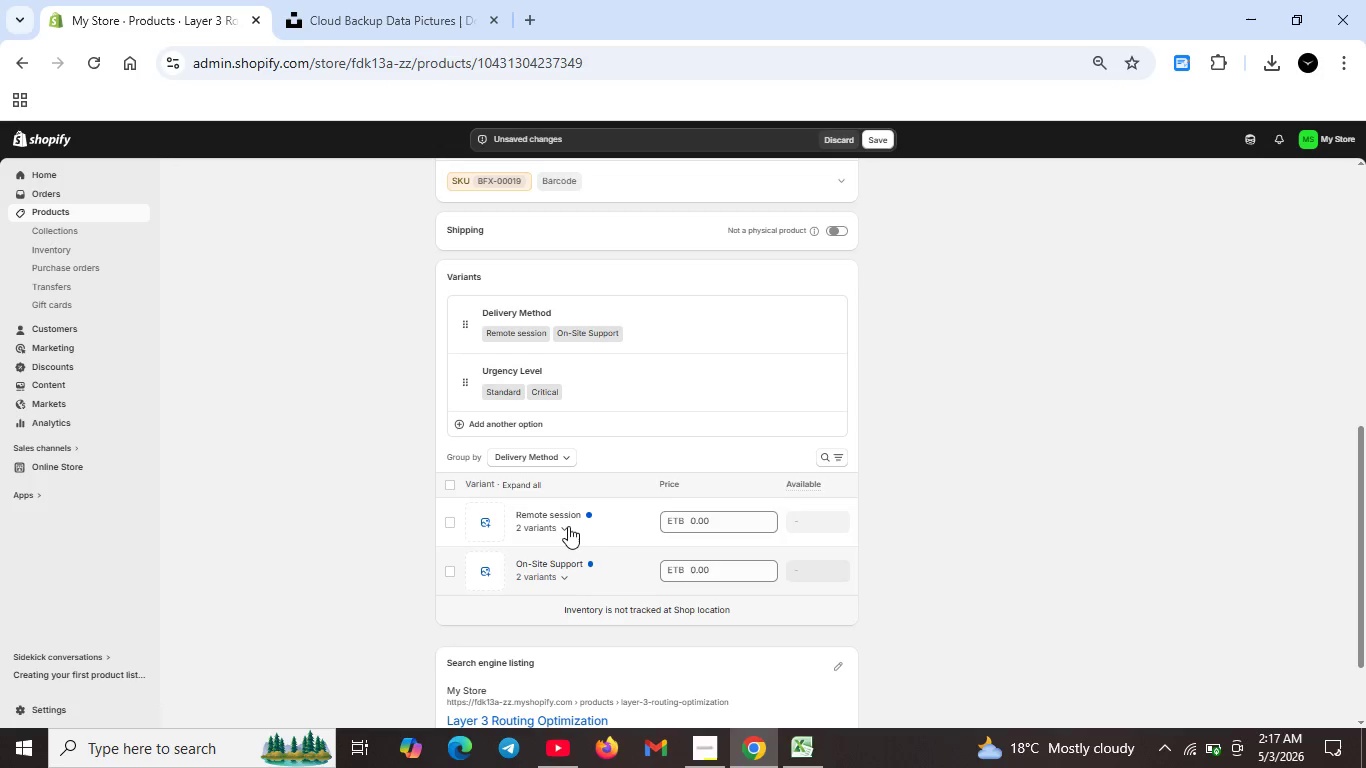 
left_click([568, 526])
 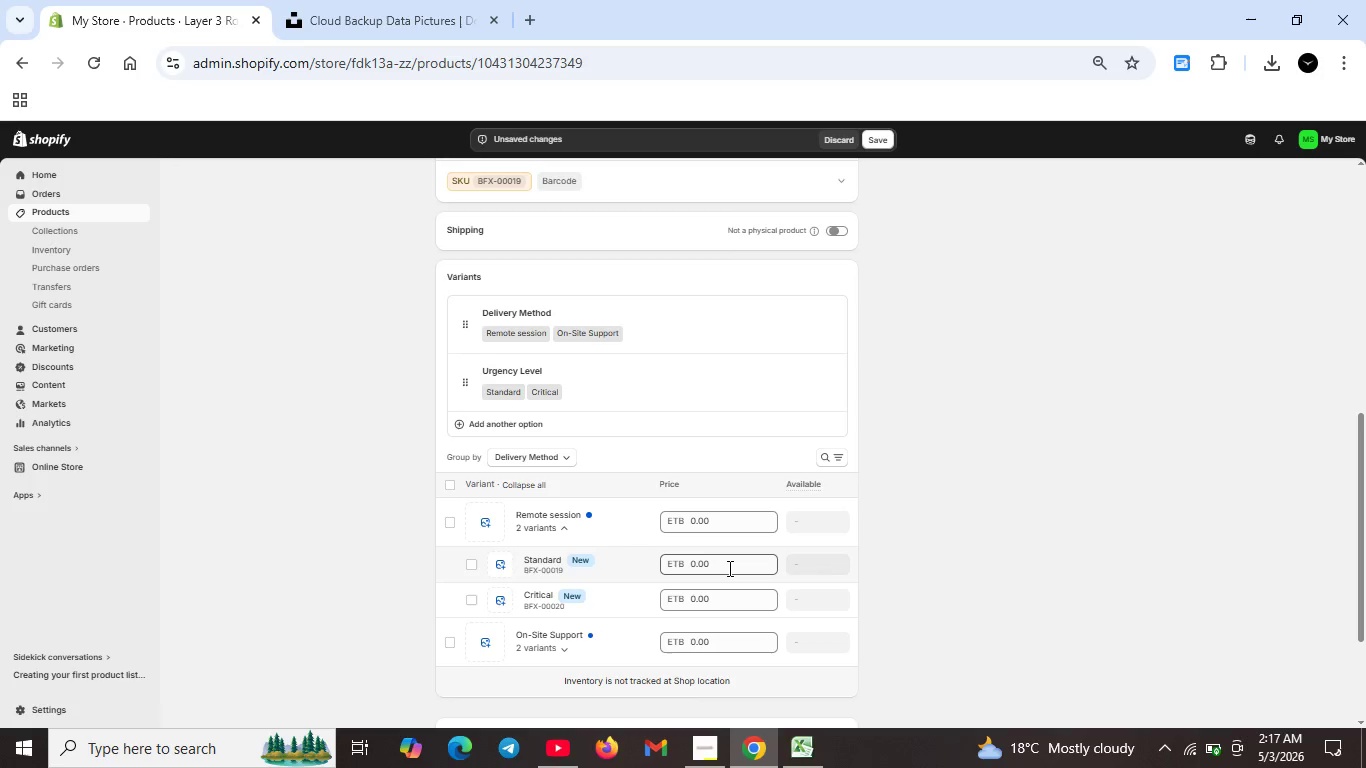 
double_click([728, 568])
 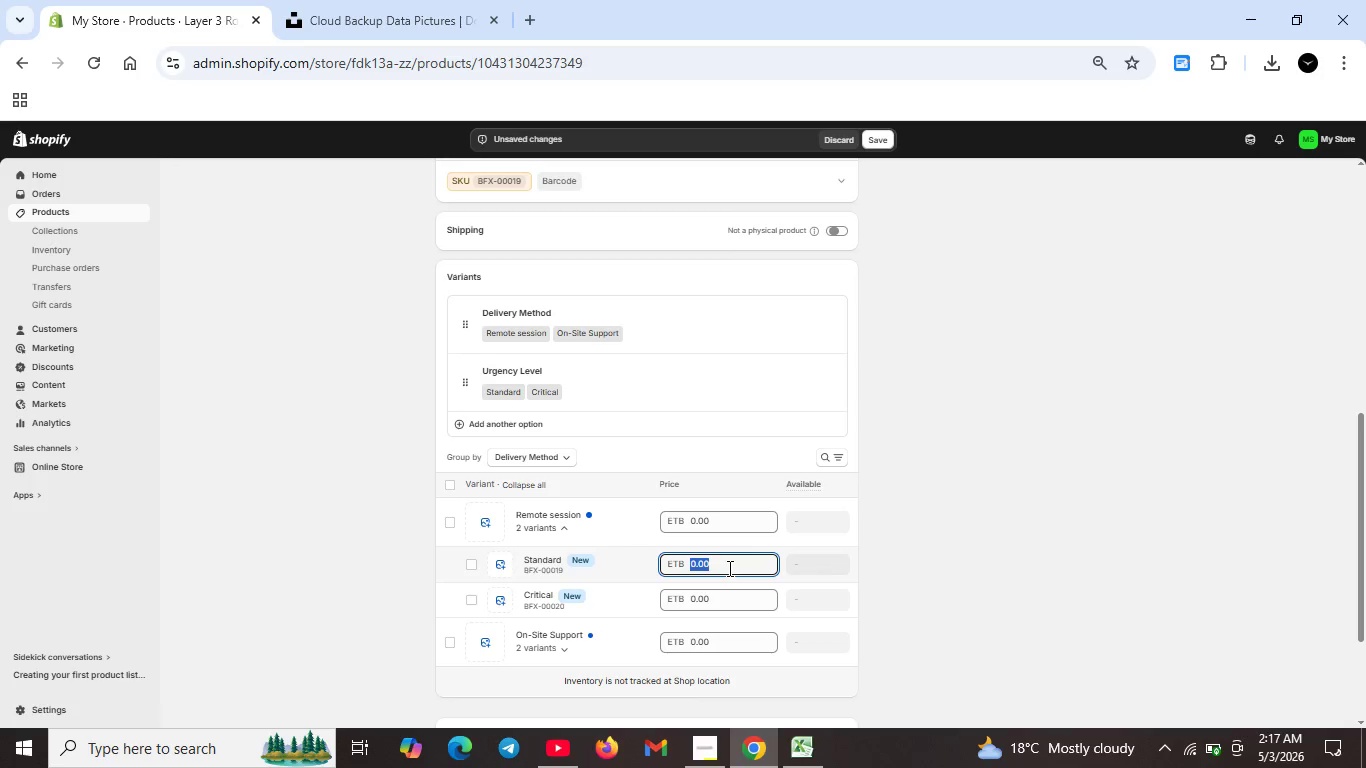 
key(Backspace)
type(456)
 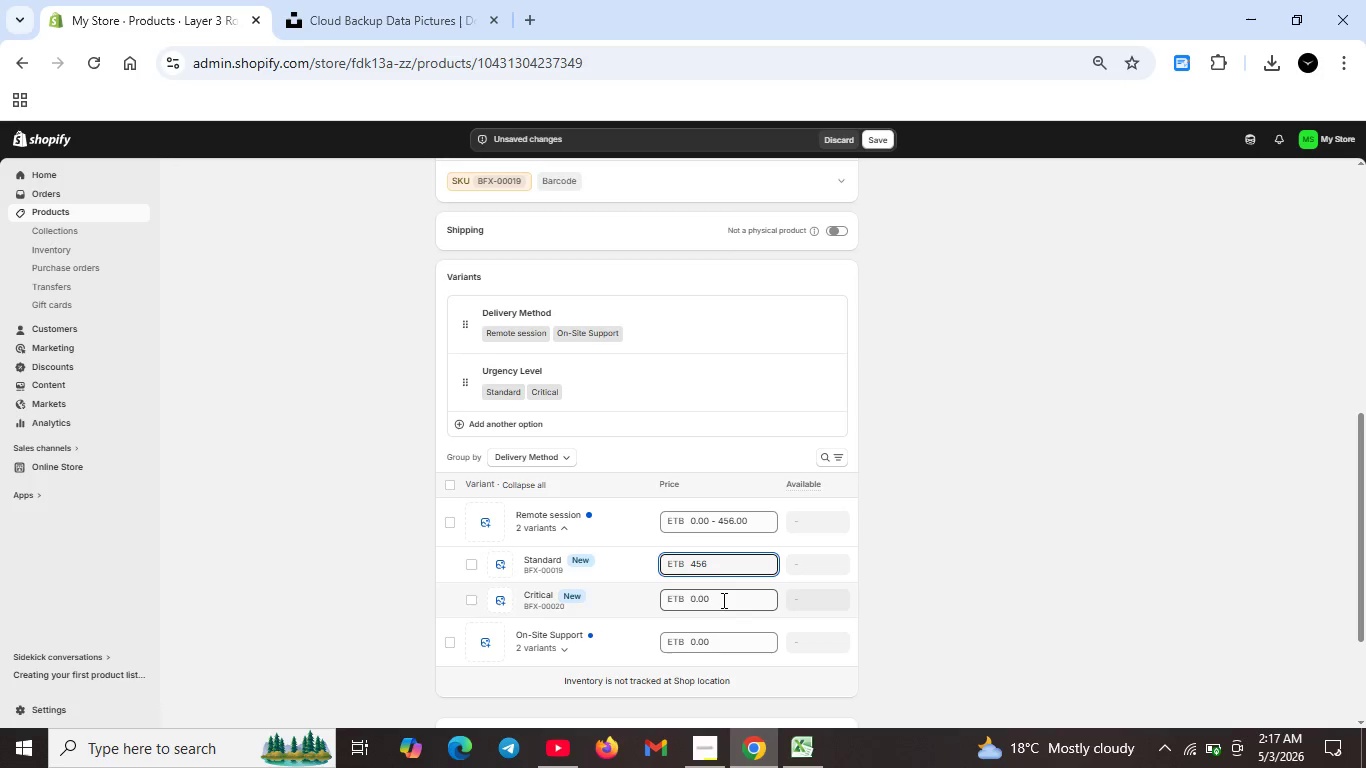 
double_click([723, 601])
 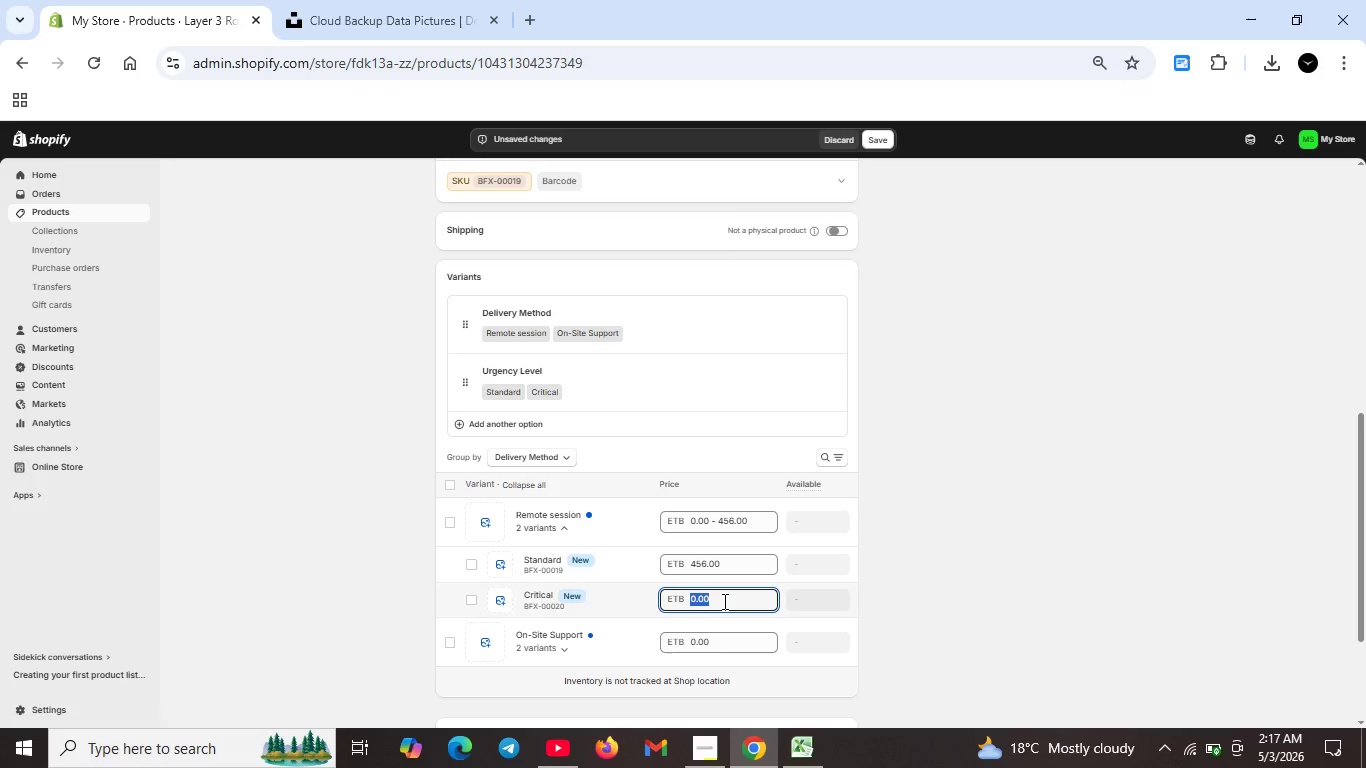 
key(Backspace)
type(500)
 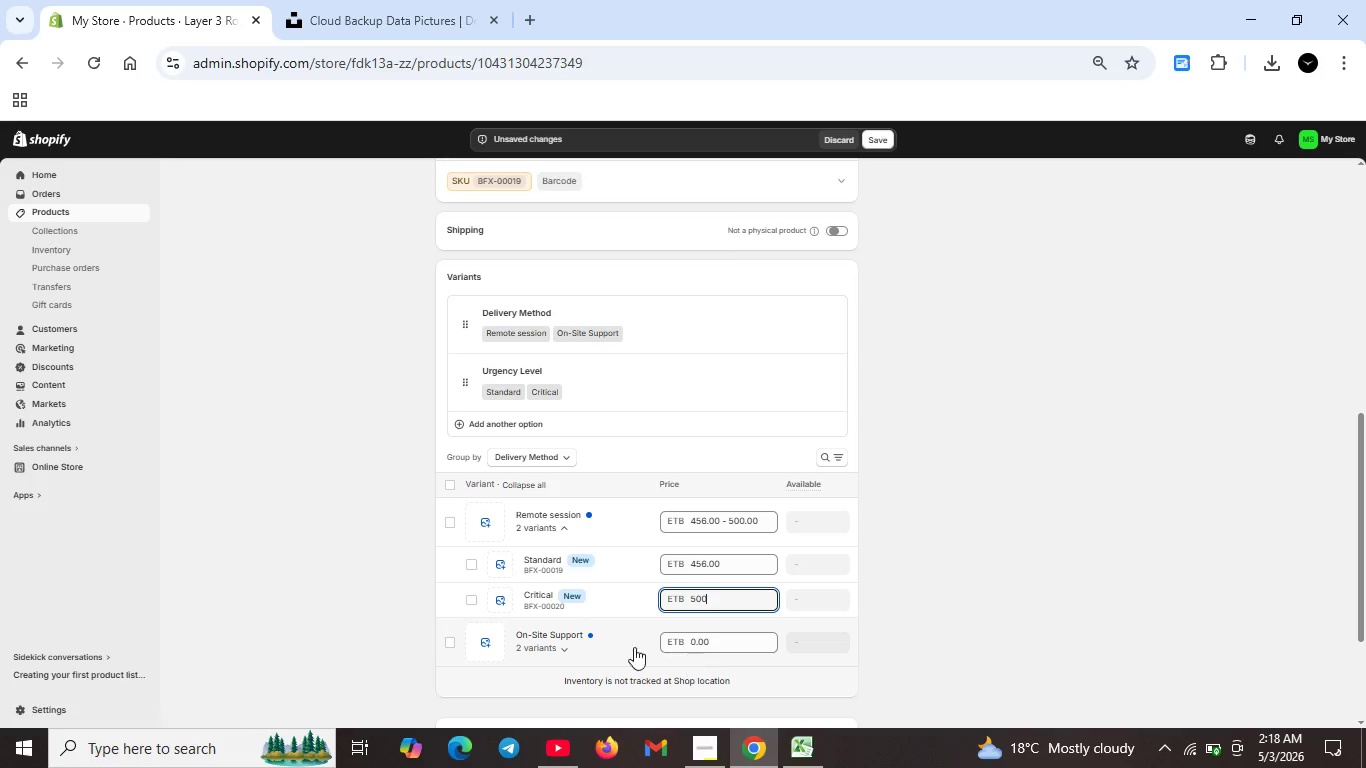 
left_click([560, 648])
 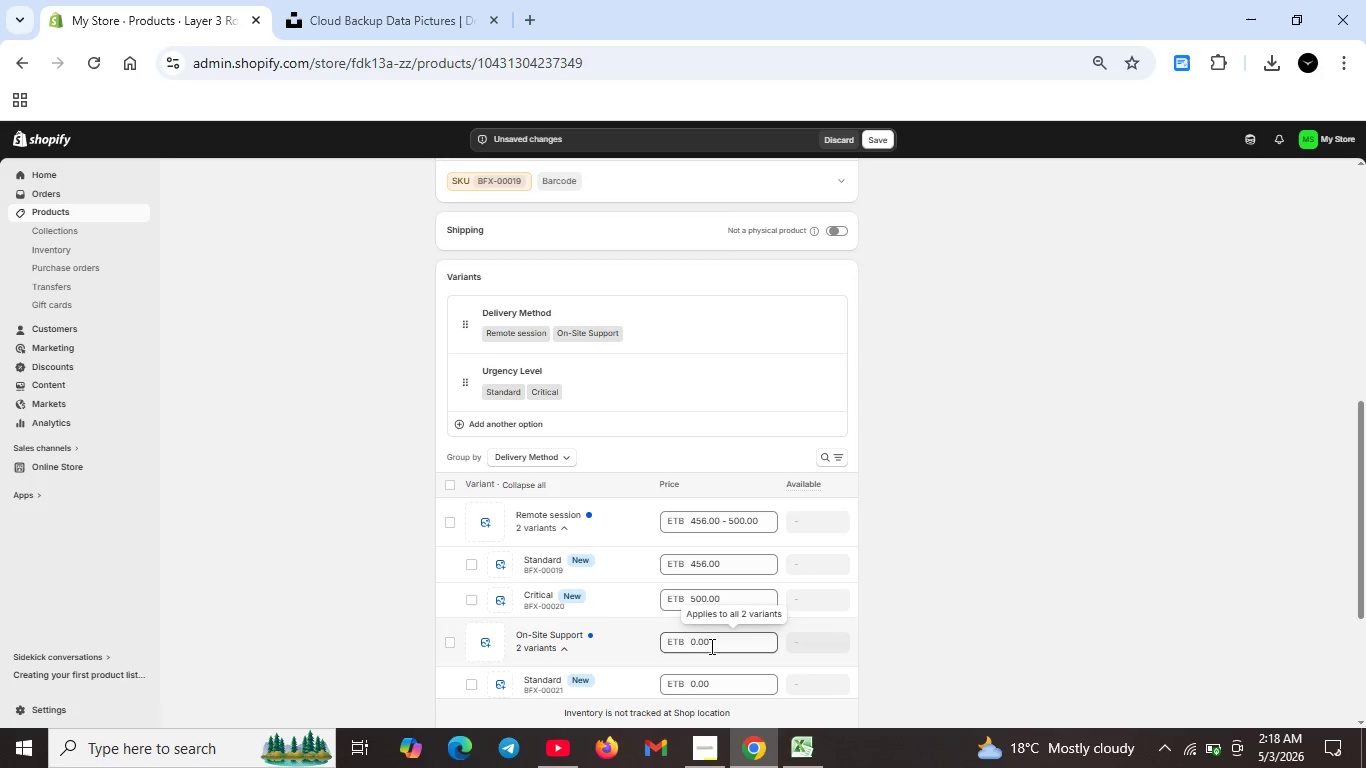 
scroll: coordinate [704, 648], scroll_direction: down, amount: 1.0
 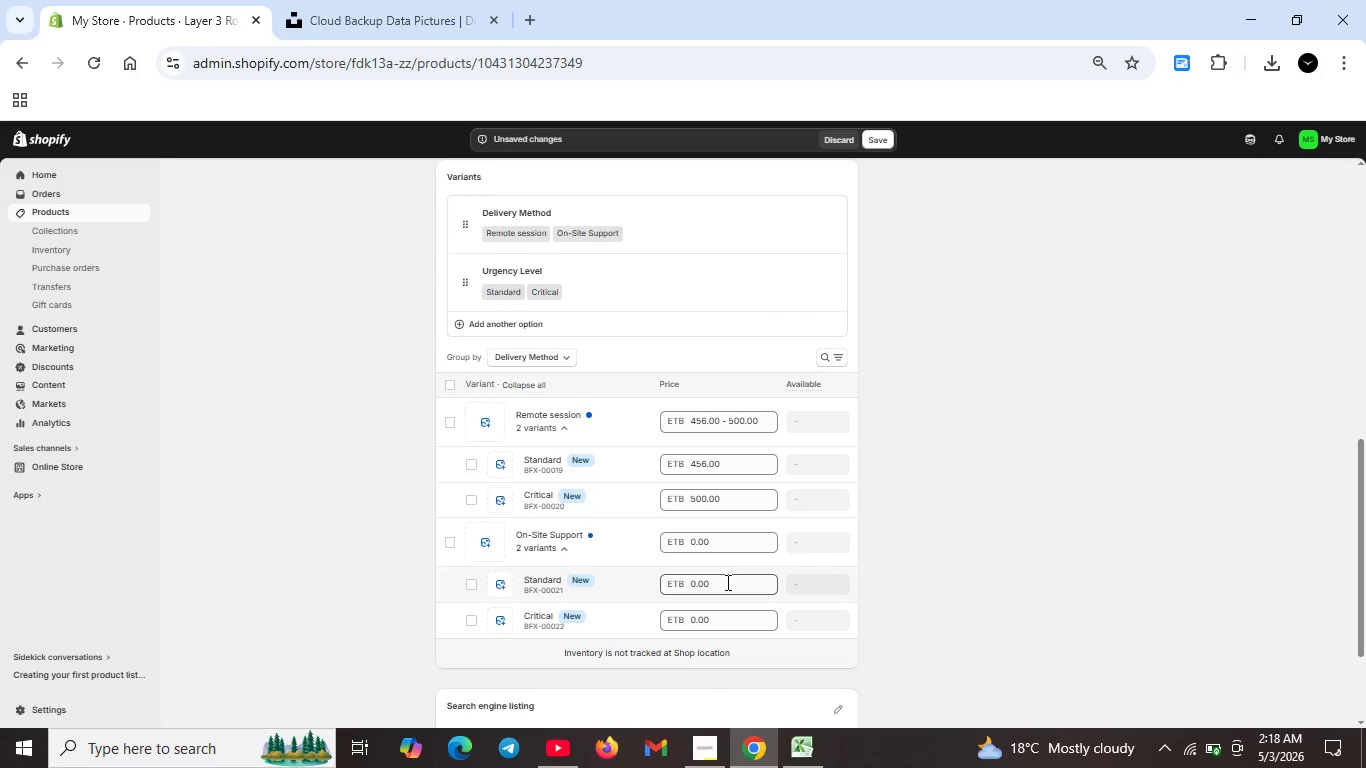 
double_click([725, 583])
 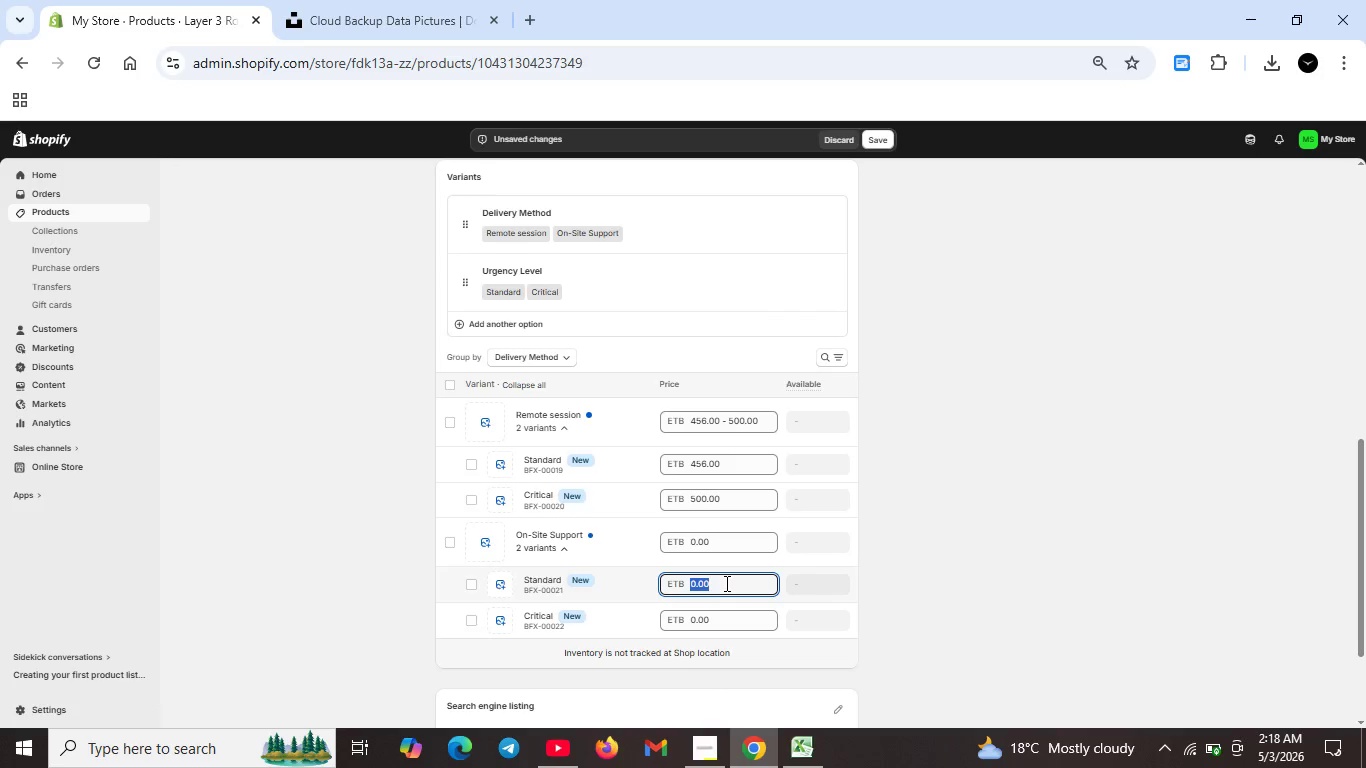 
key(Backspace)
type(789)
 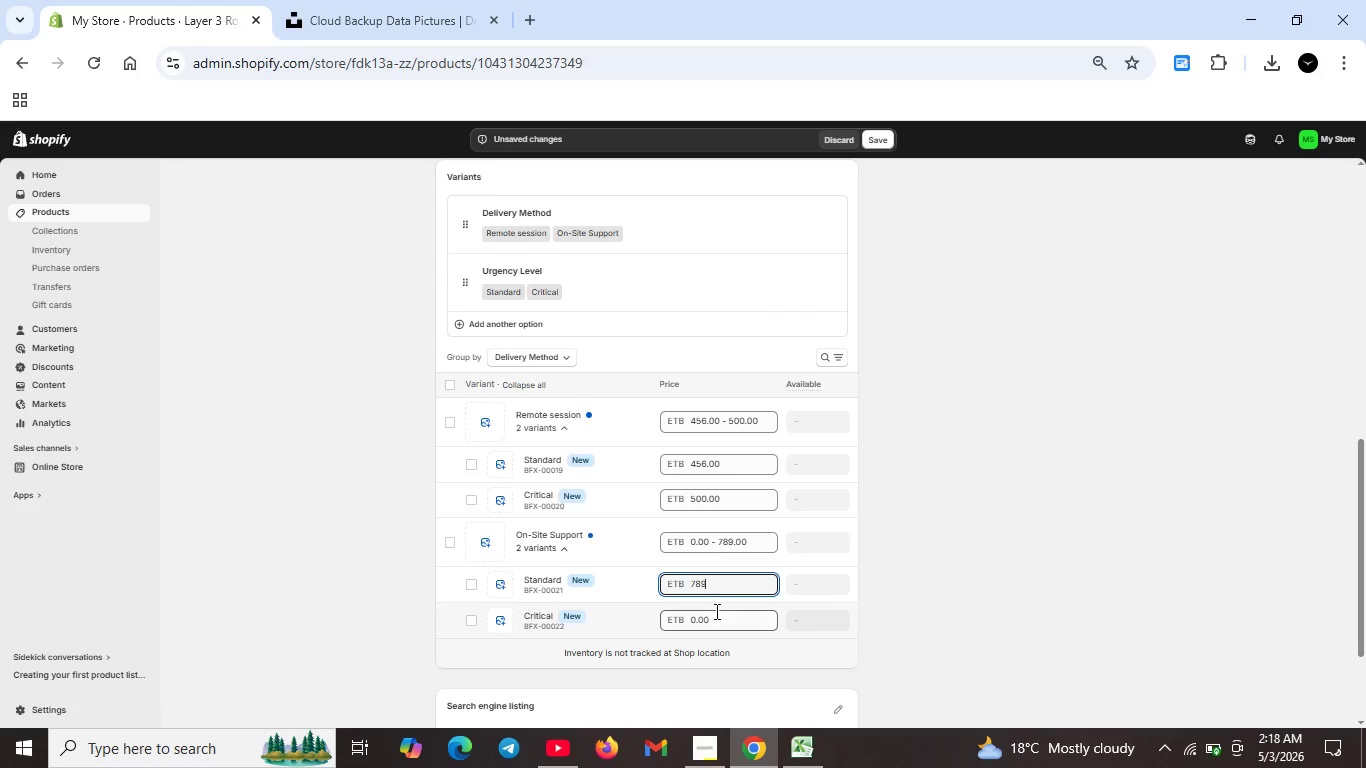 
double_click([717, 617])
 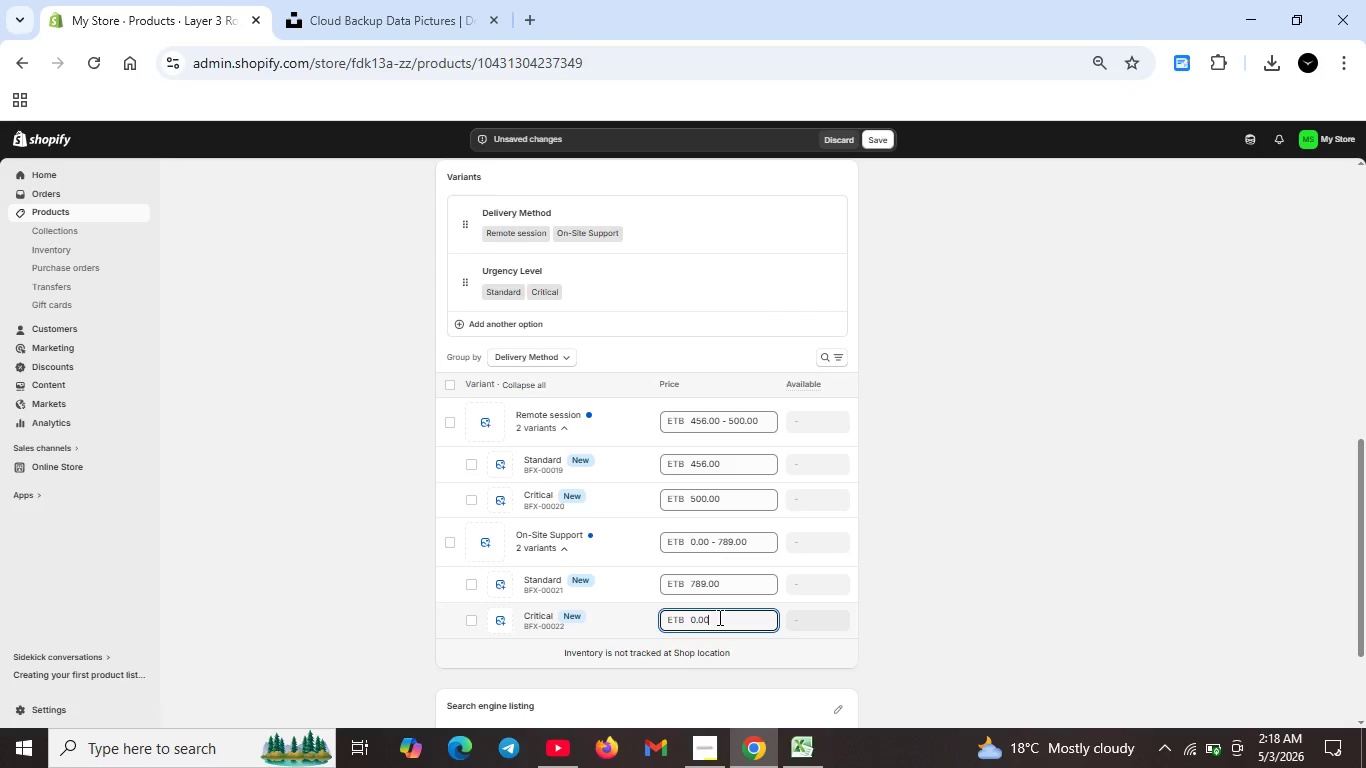 
double_click([718, 617])
 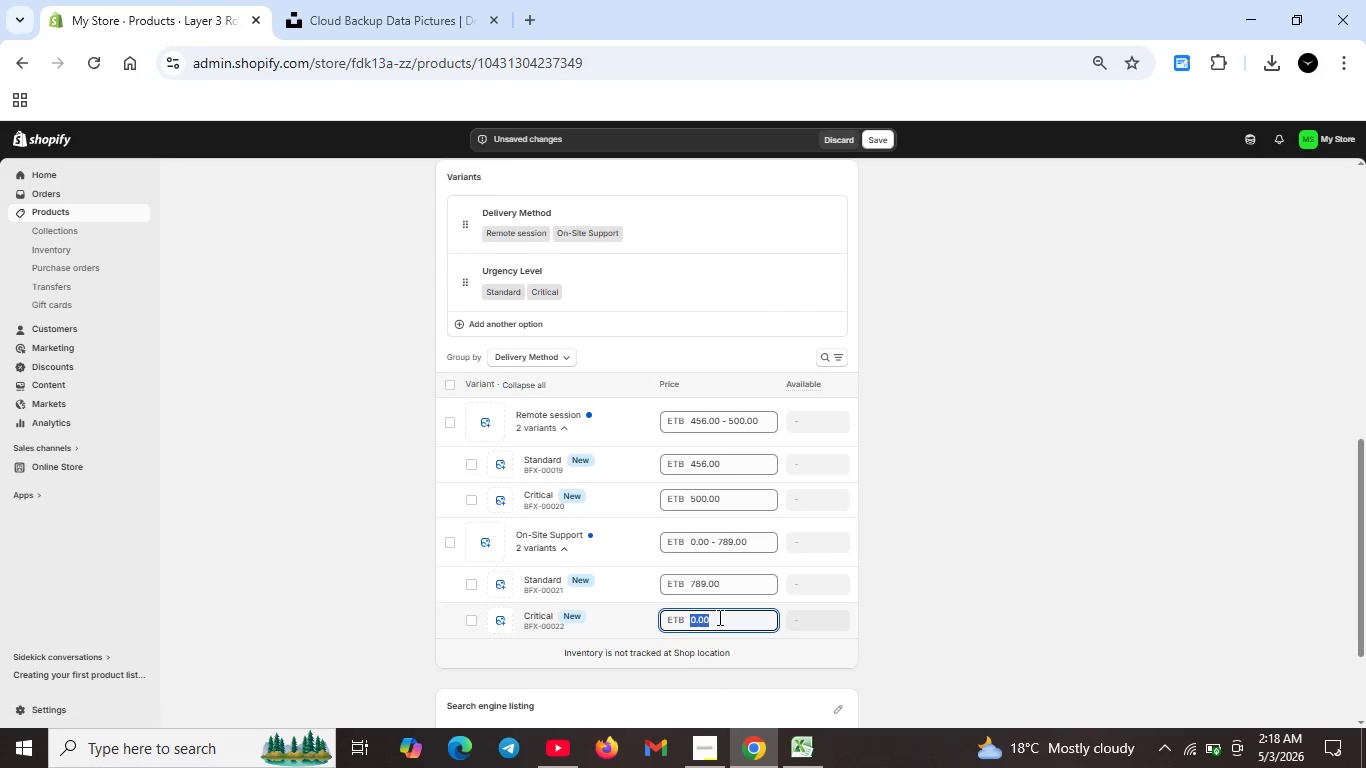 
key(Backspace)
type(800)
 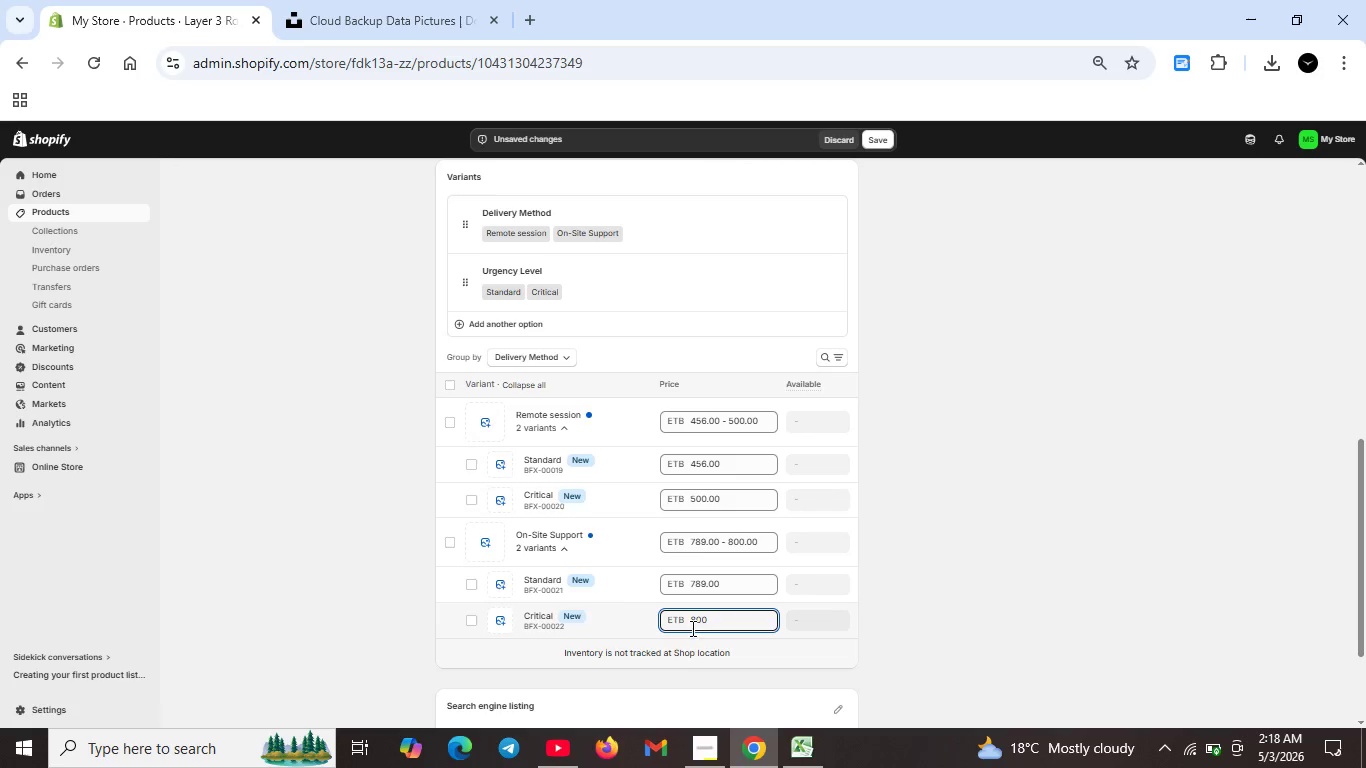 
scroll: coordinate [603, 584], scroll_direction: up, amount: 2.0
 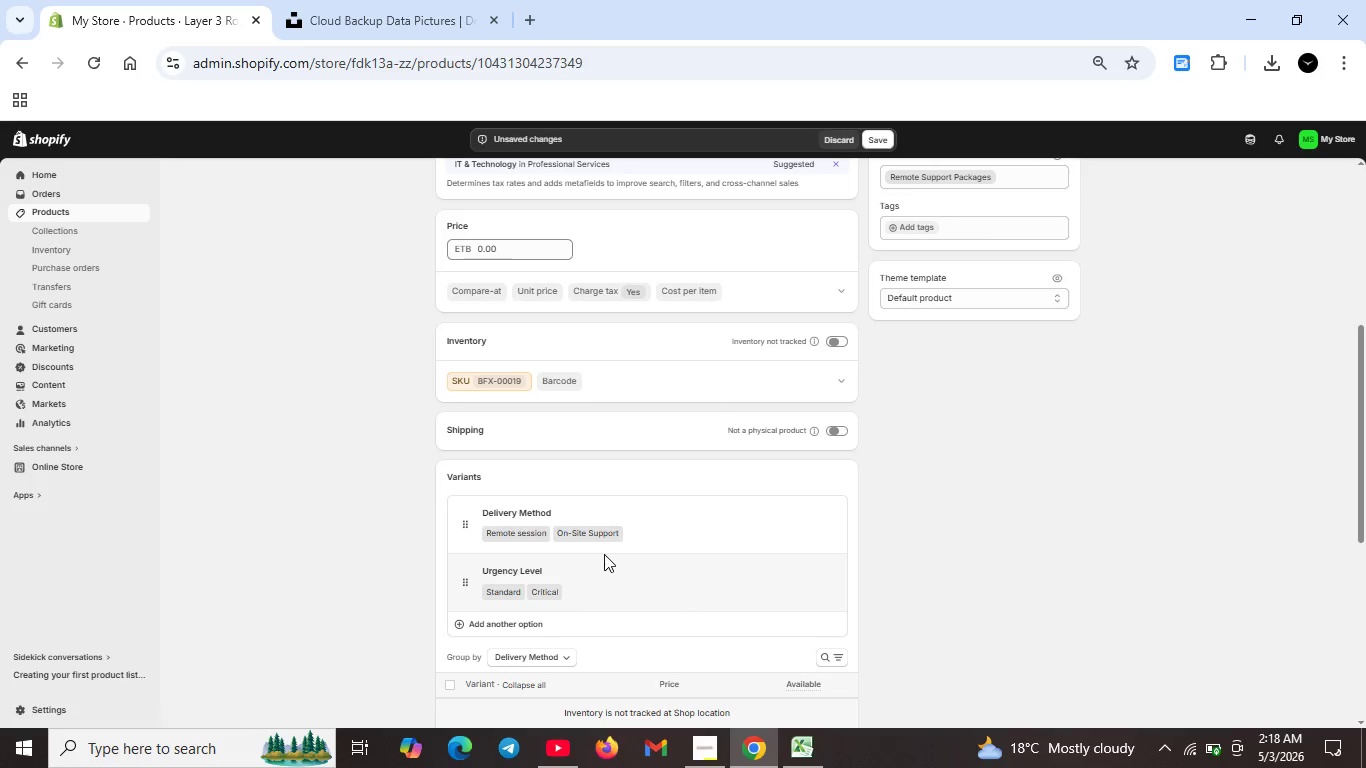 
scroll: coordinate [616, 564], scroll_direction: down, amount: 7.0
 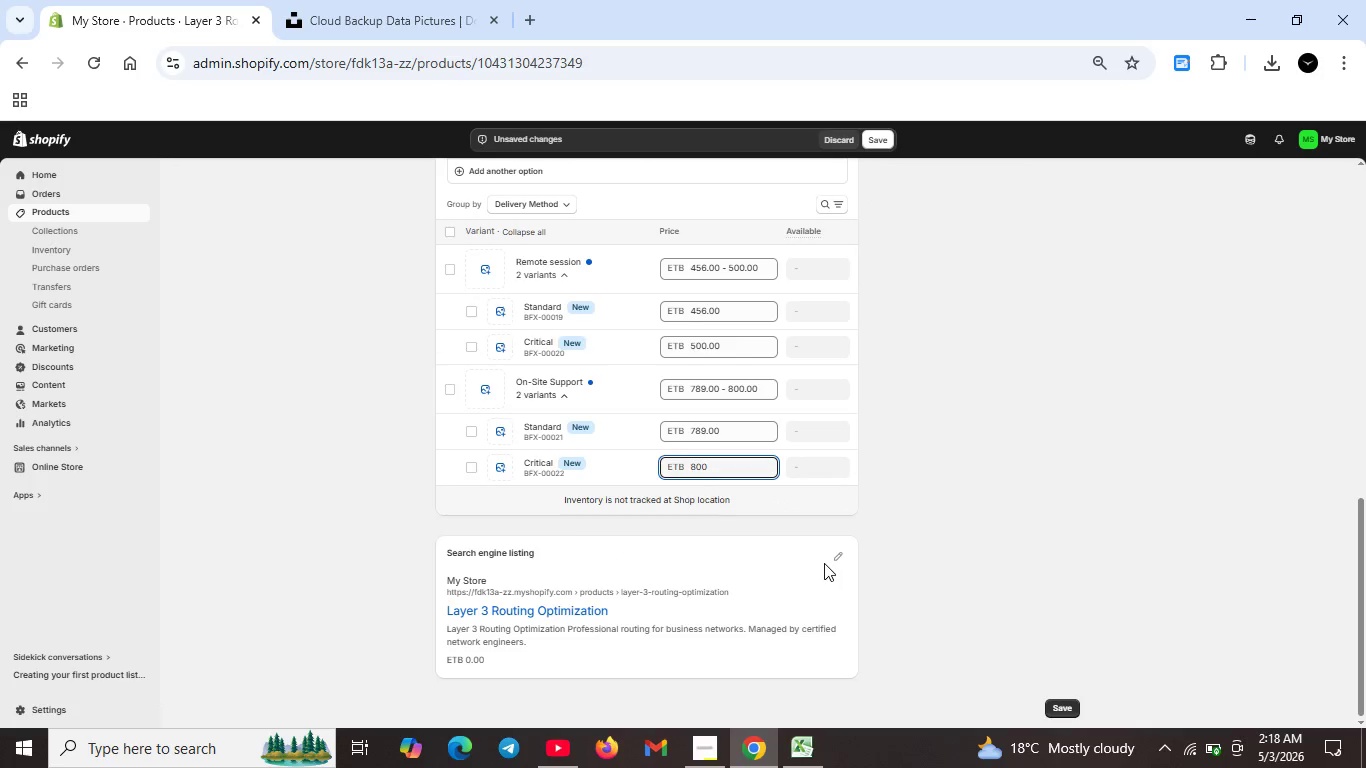 
left_click([832, 559])
 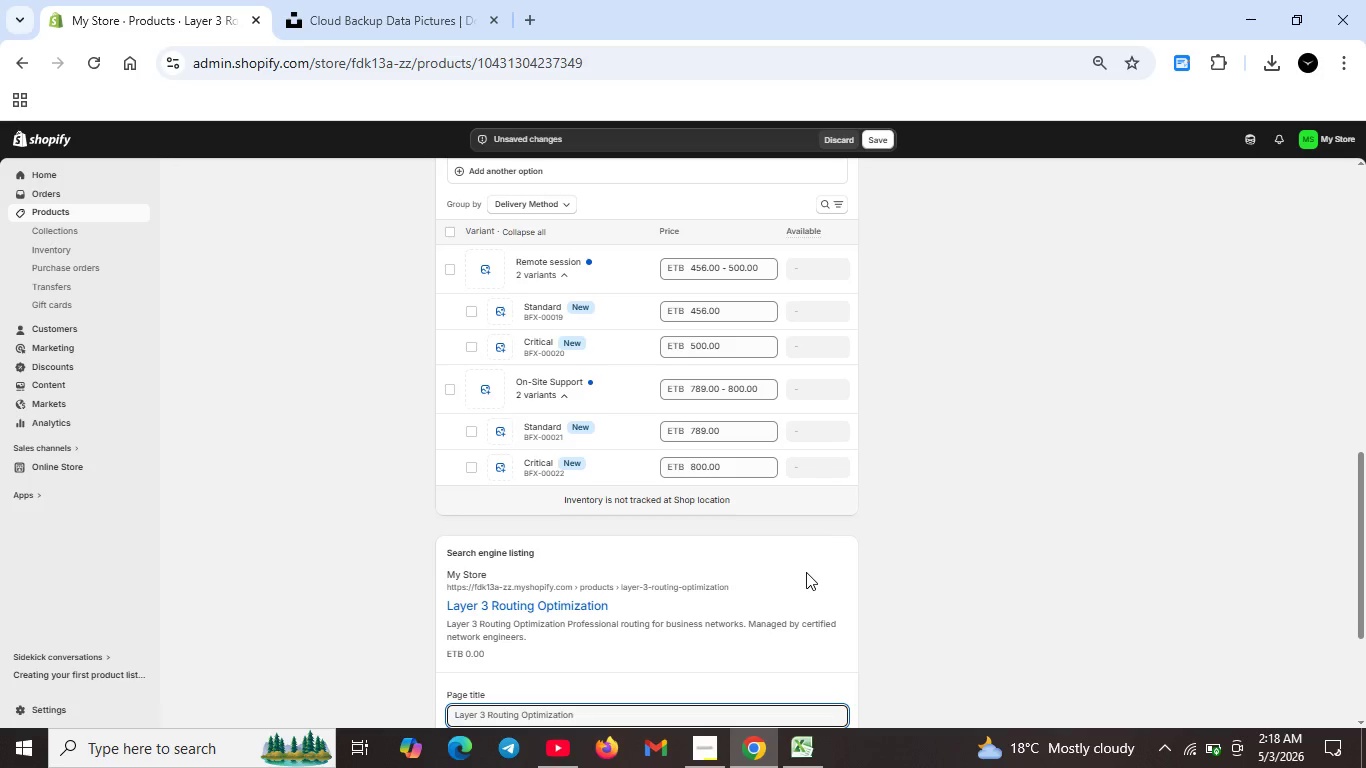 
scroll: coordinate [668, 612], scroll_direction: down, amount: 2.0
 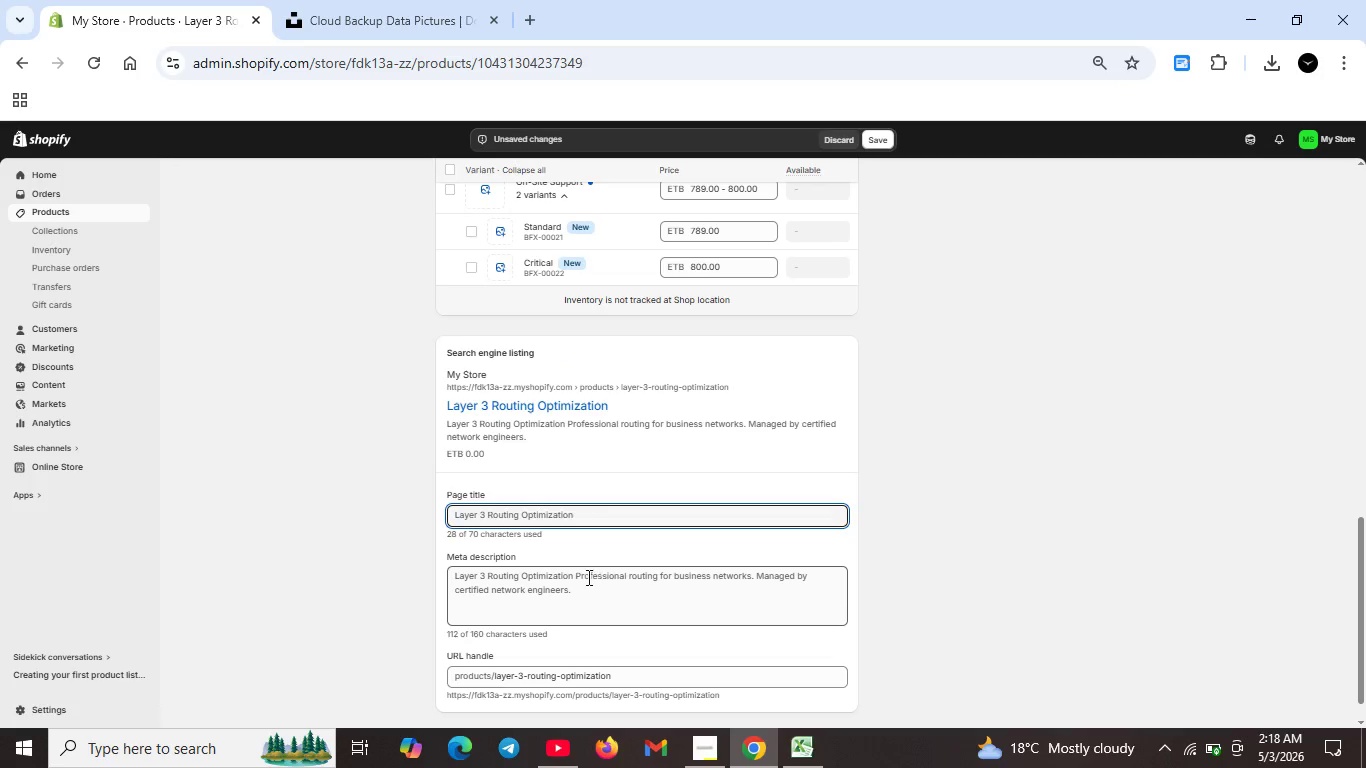 
wait(5.25)
 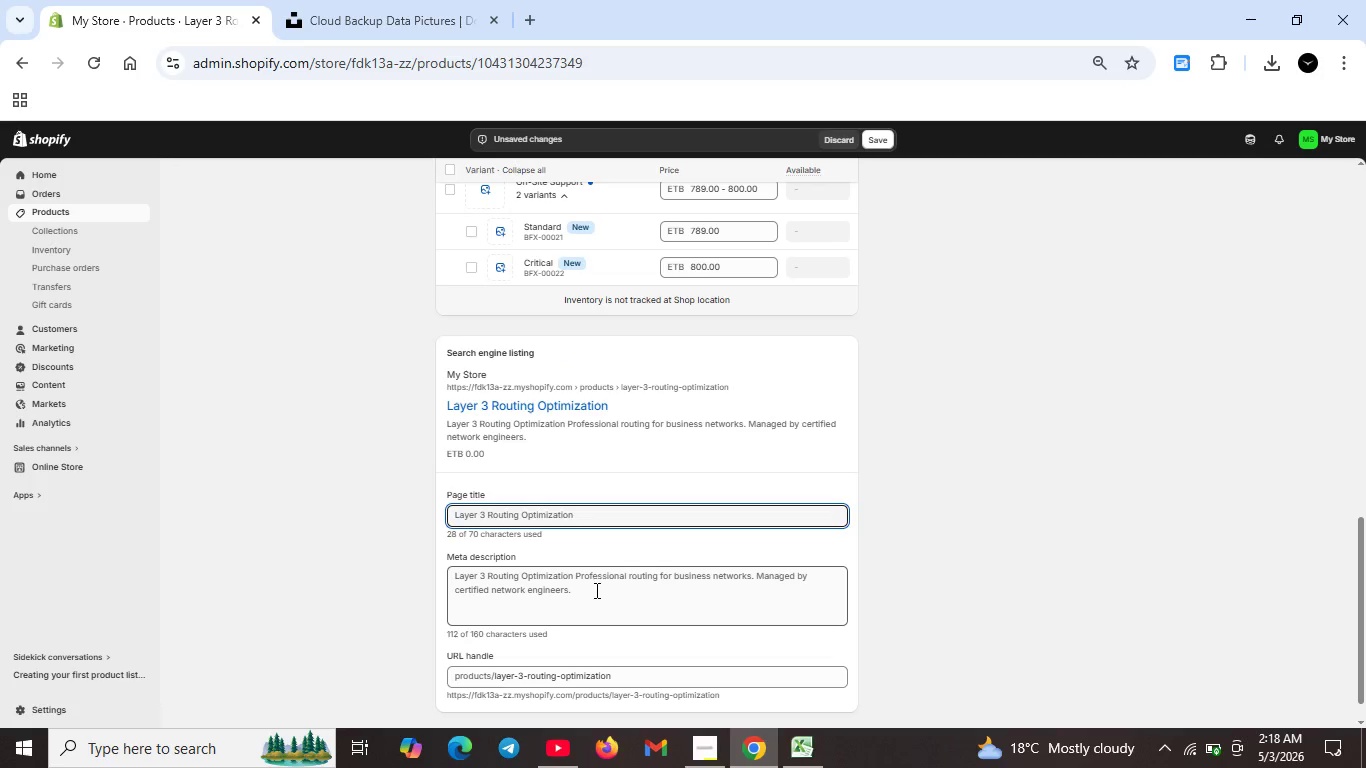 
left_click_drag(start_coordinate=[575, 575], to_coordinate=[596, 595])
 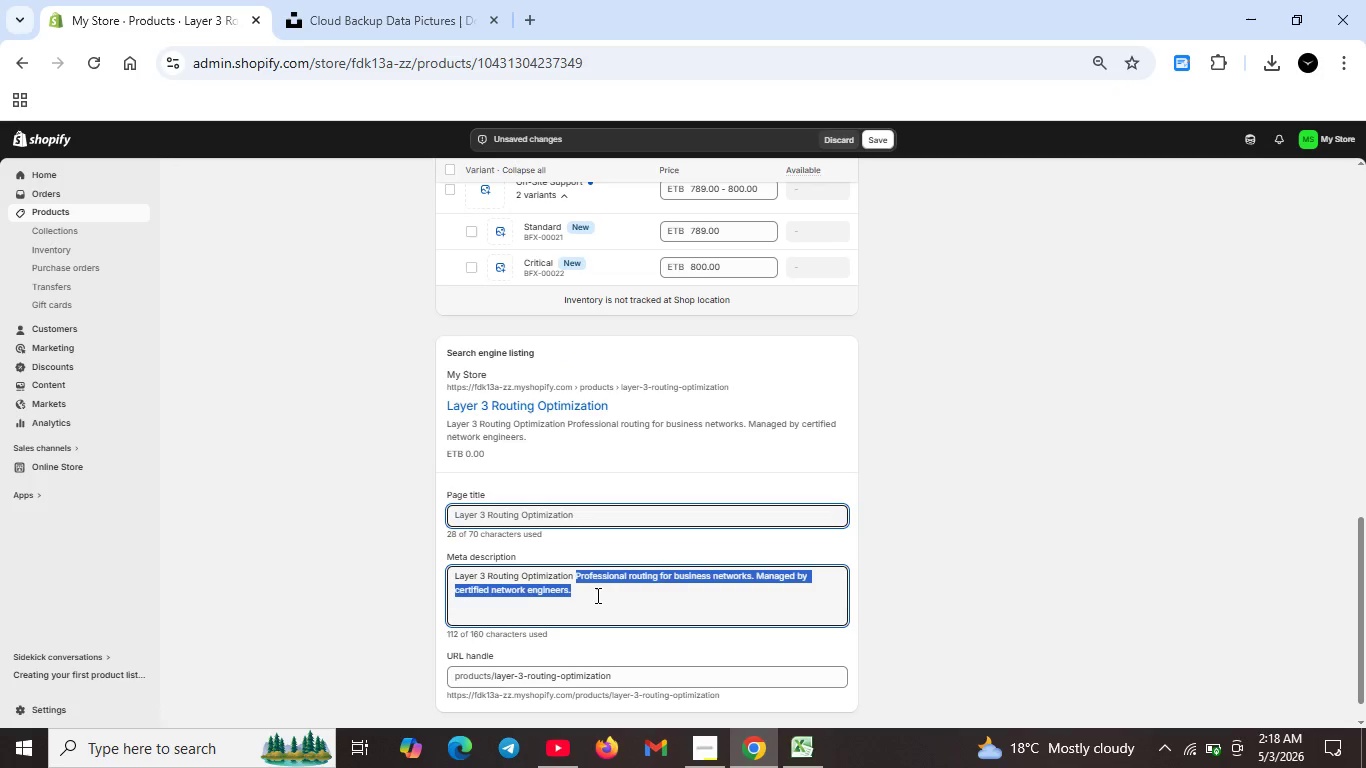 
key(Backspace)
type(for)
 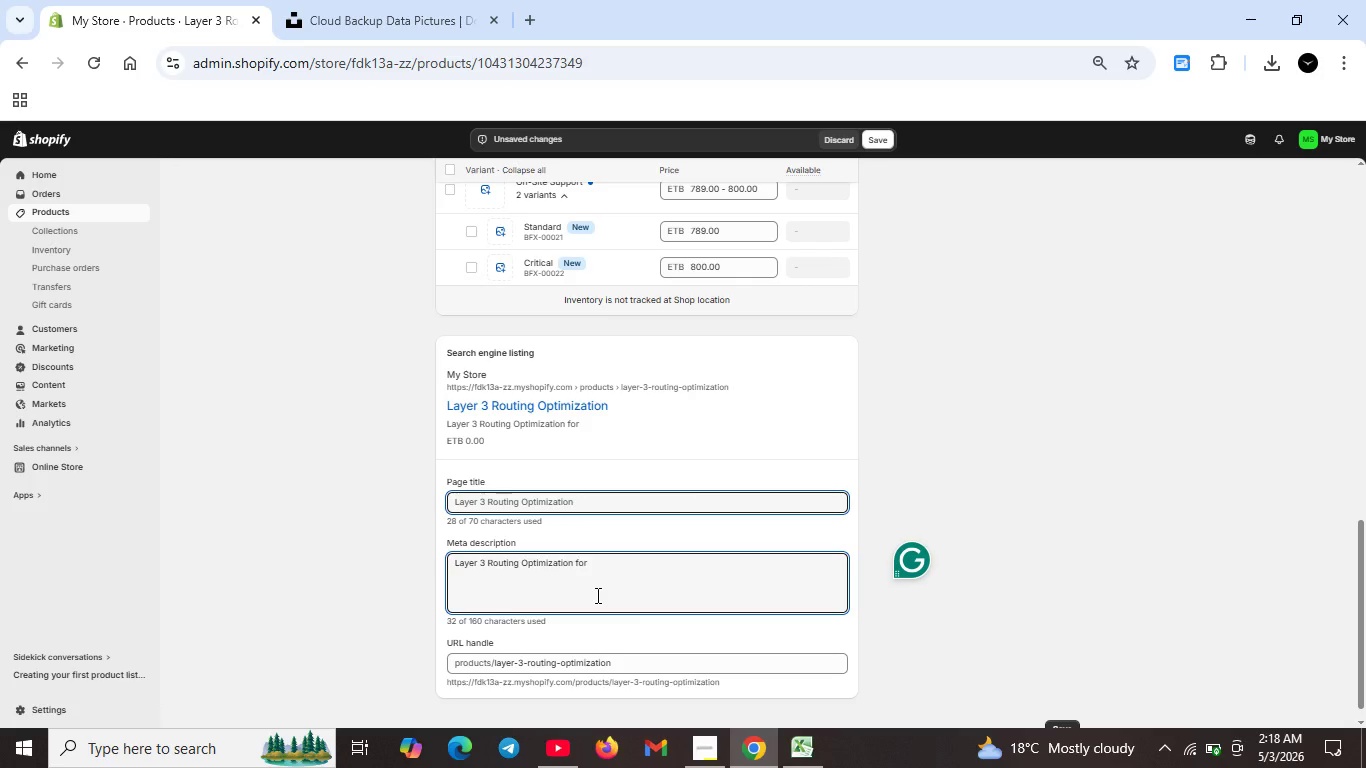 
type(business networks. Remote or on-site de)
key(Backspace)
 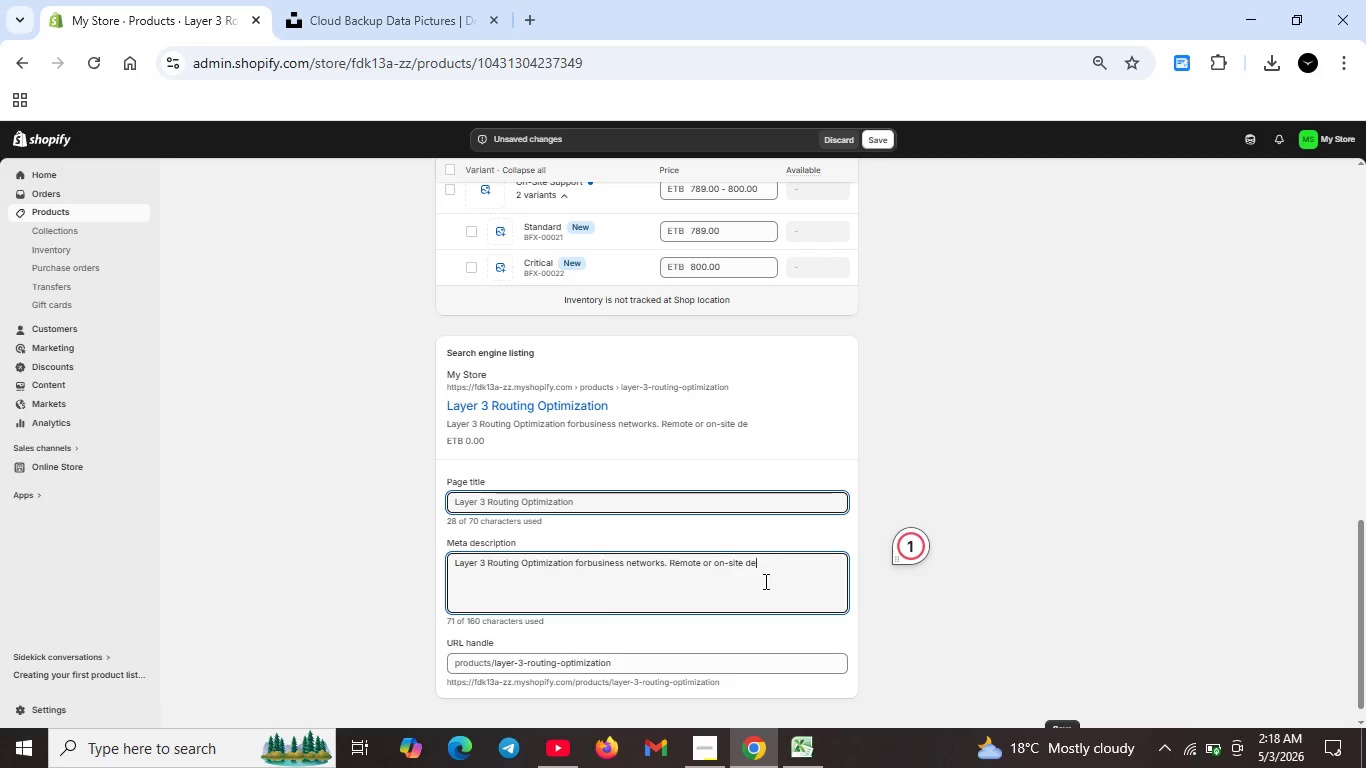 
type(livery )
 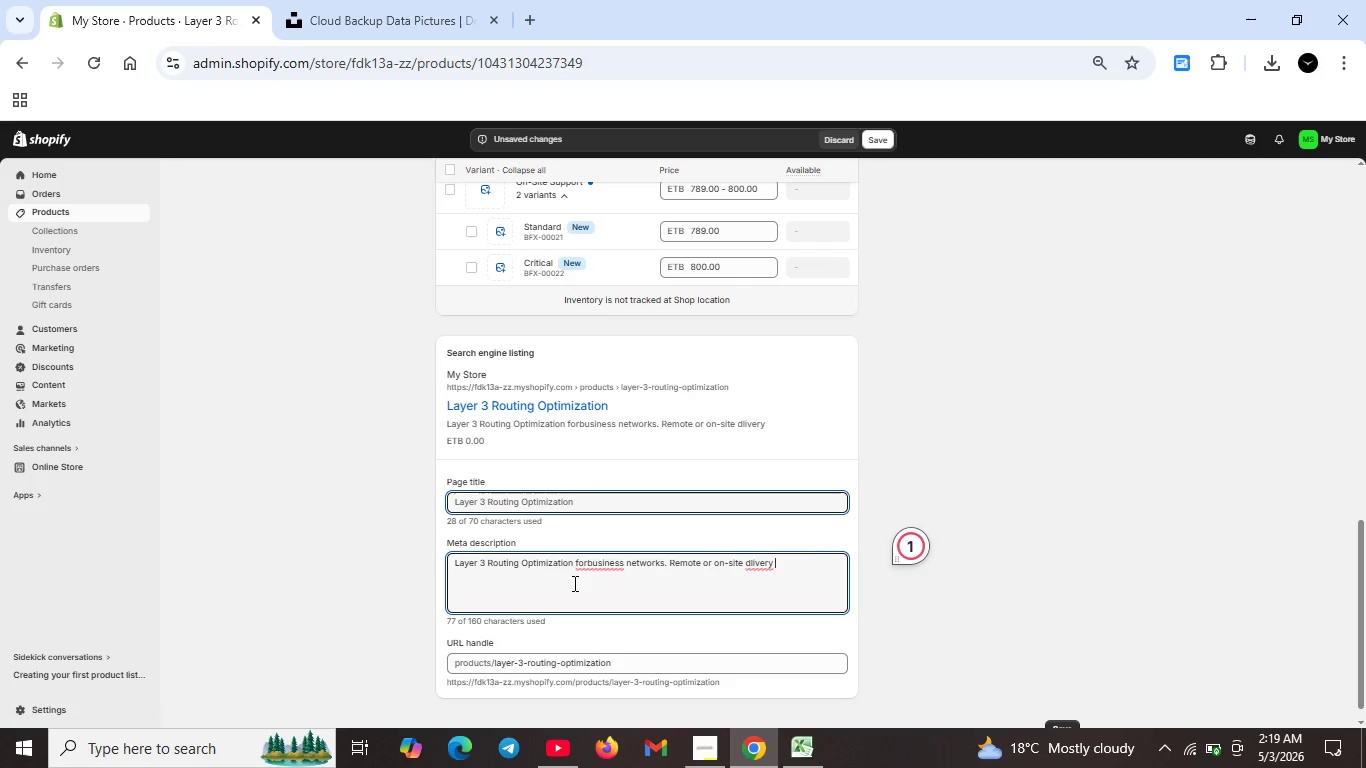 
left_click([587, 562])
 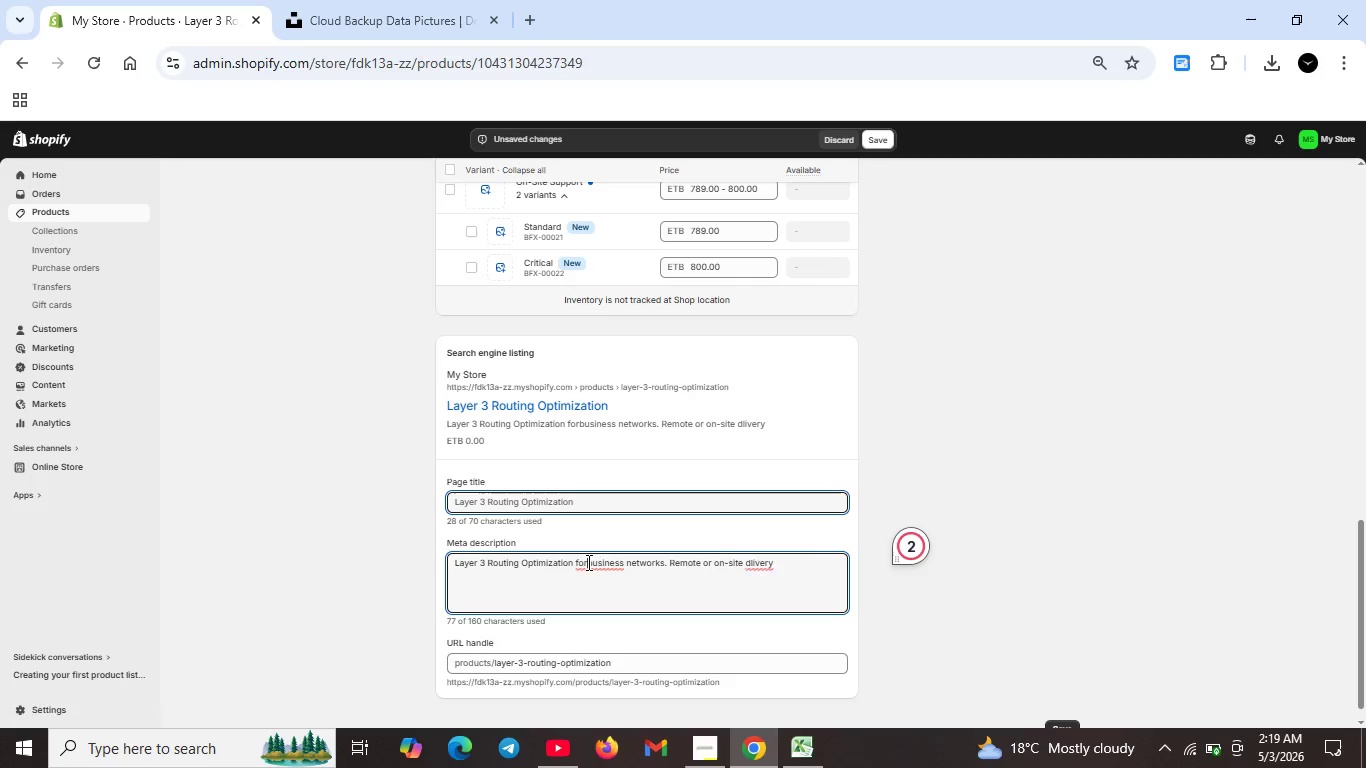 
key(Space)
 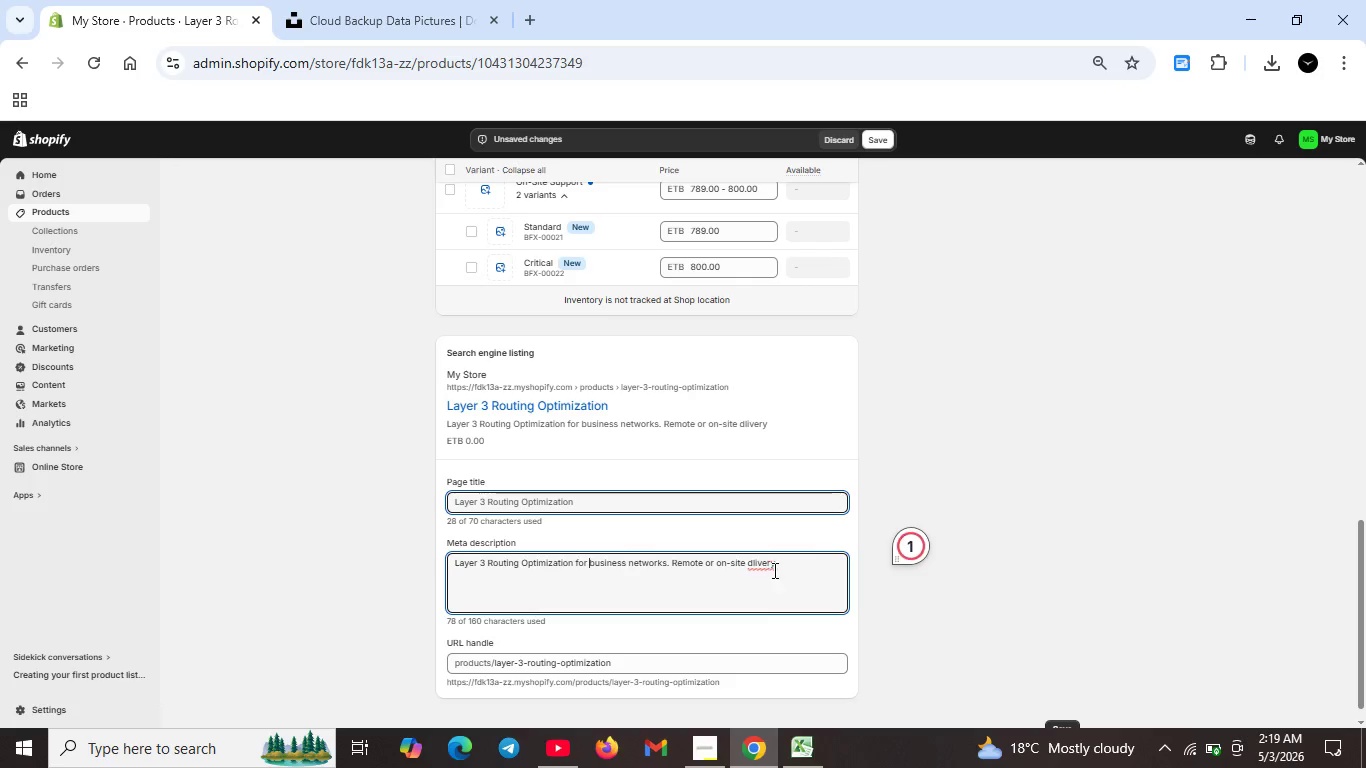 
left_click([778, 569])
 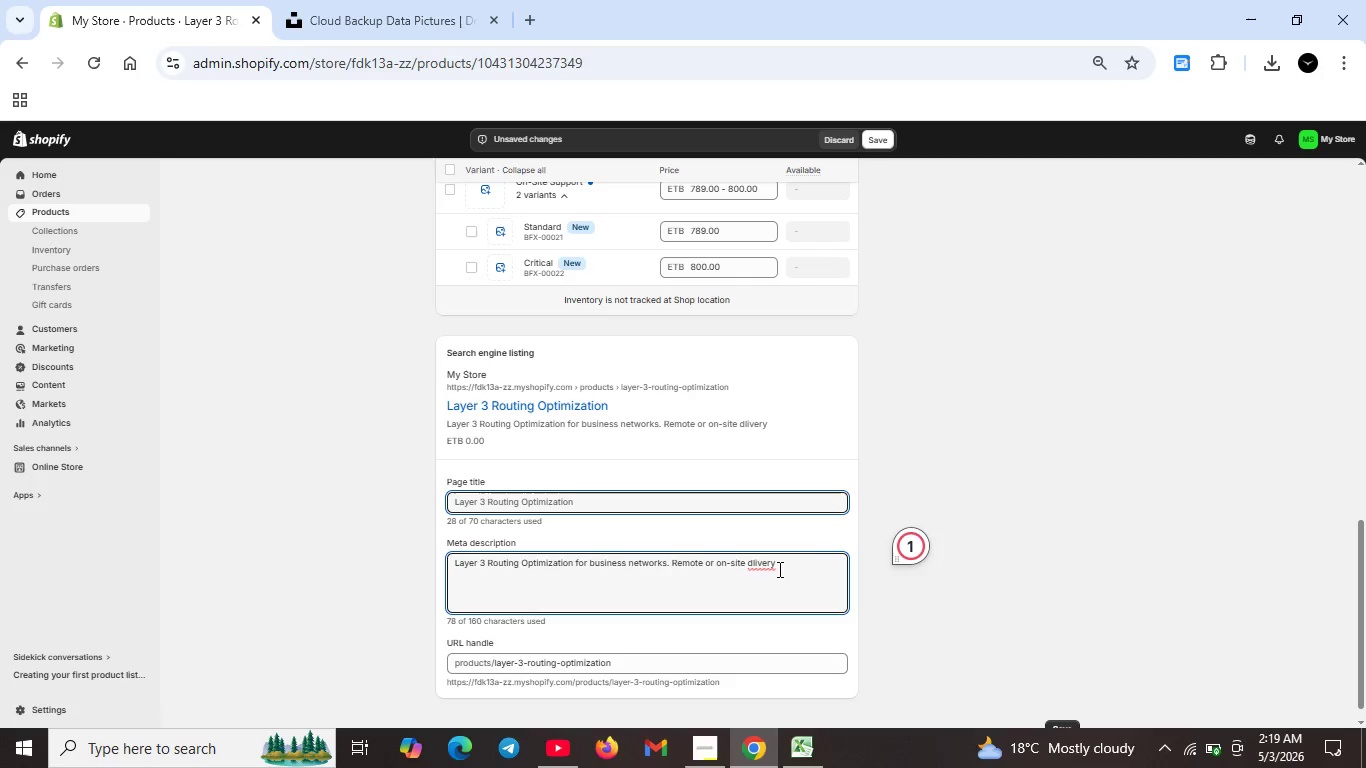 
key(Backspace)
key(Backspace)
key(Backspace)
key(Backspace)
key(Backspace)
key(Backspace)
key(Backspace)
type(elivery)
 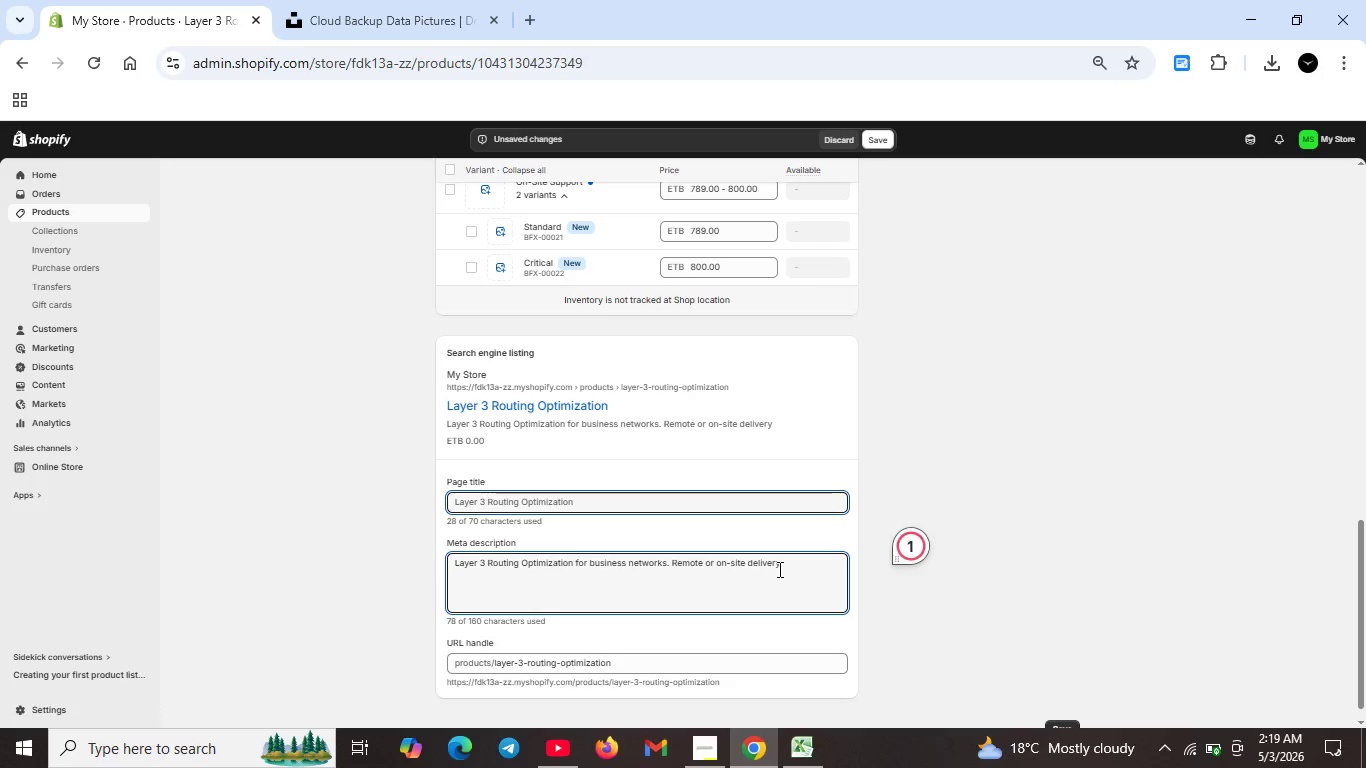 
key(Period)
 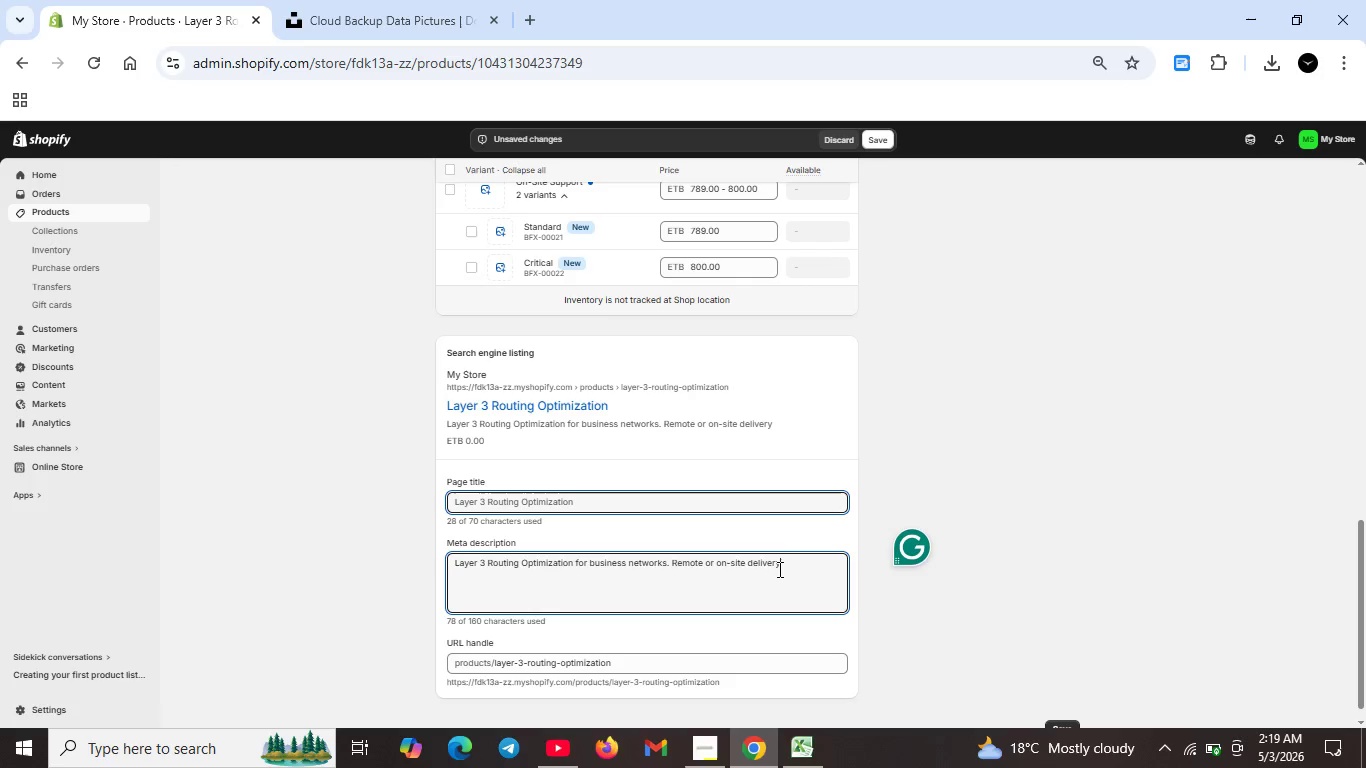 
key(Space)
 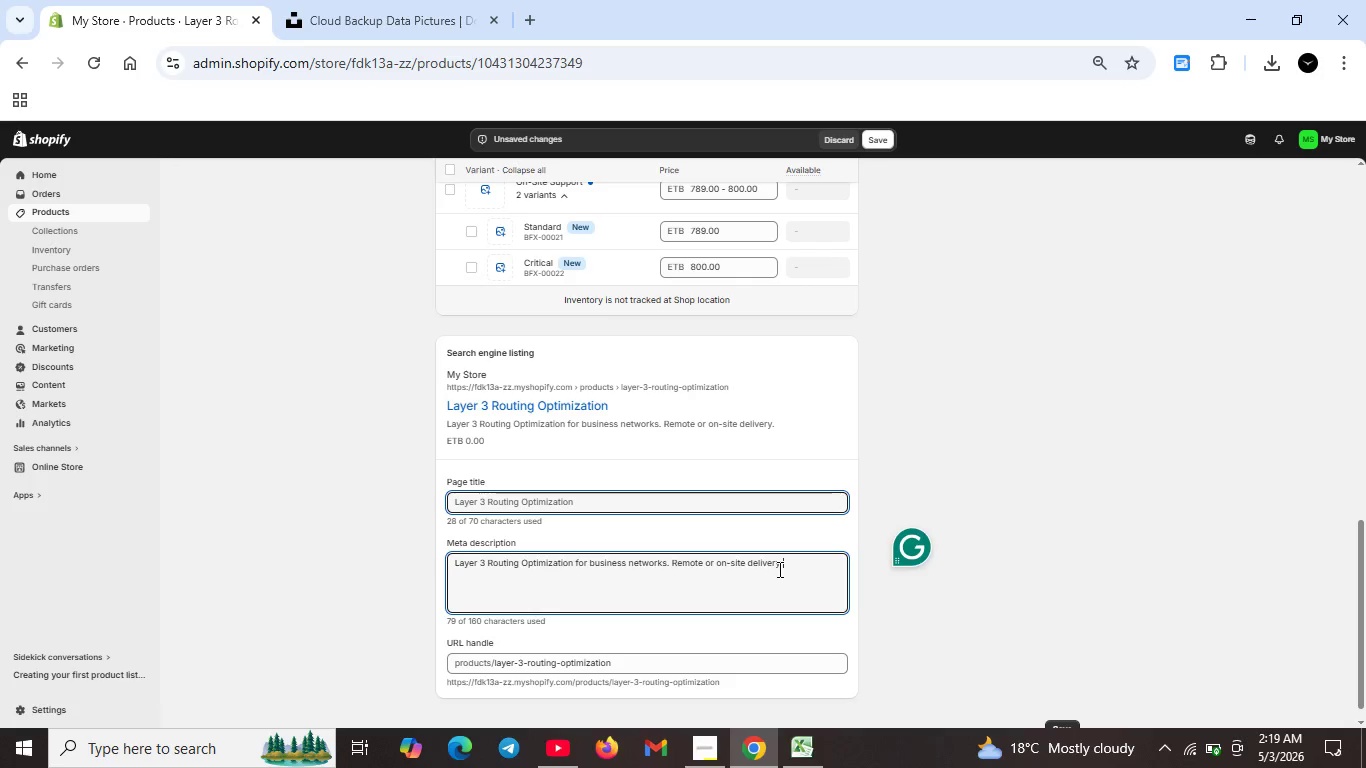 
key(CapsLock)
 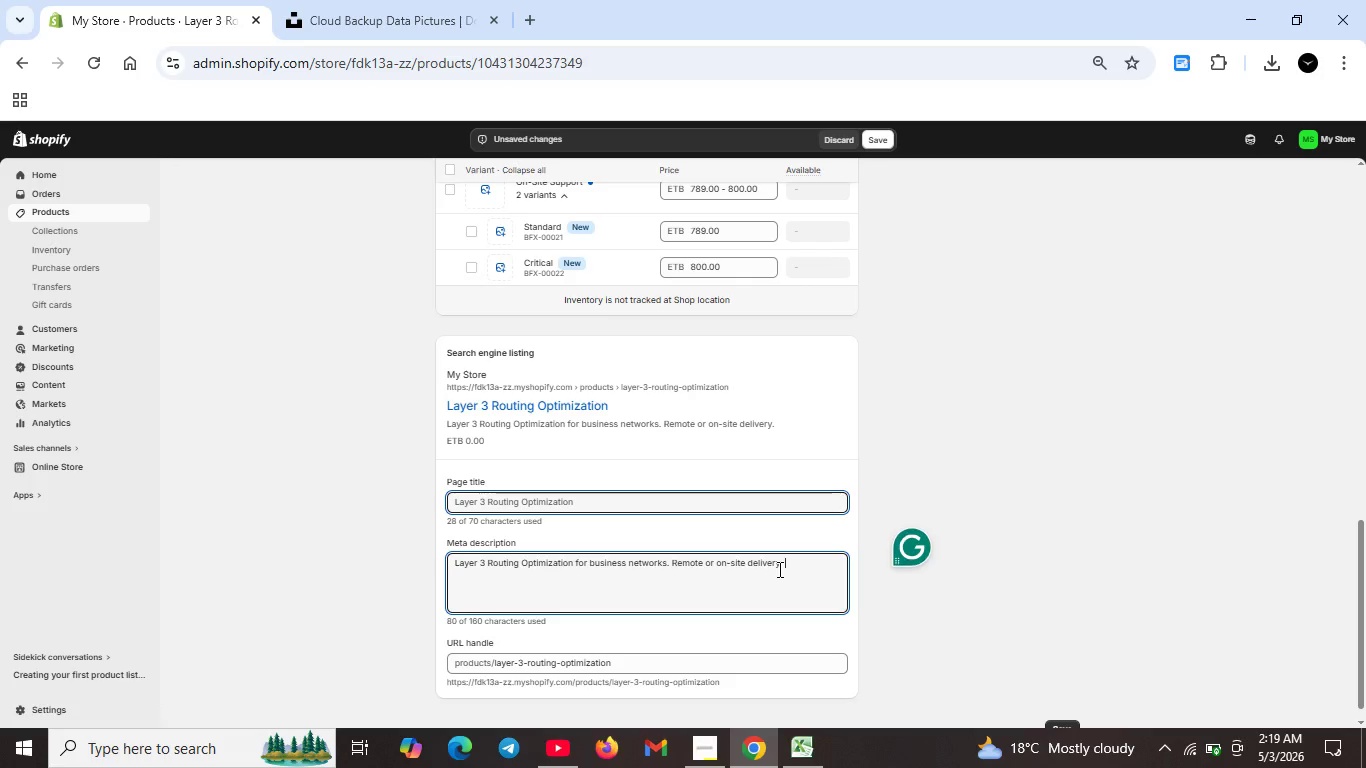 
key(CapsLock)
 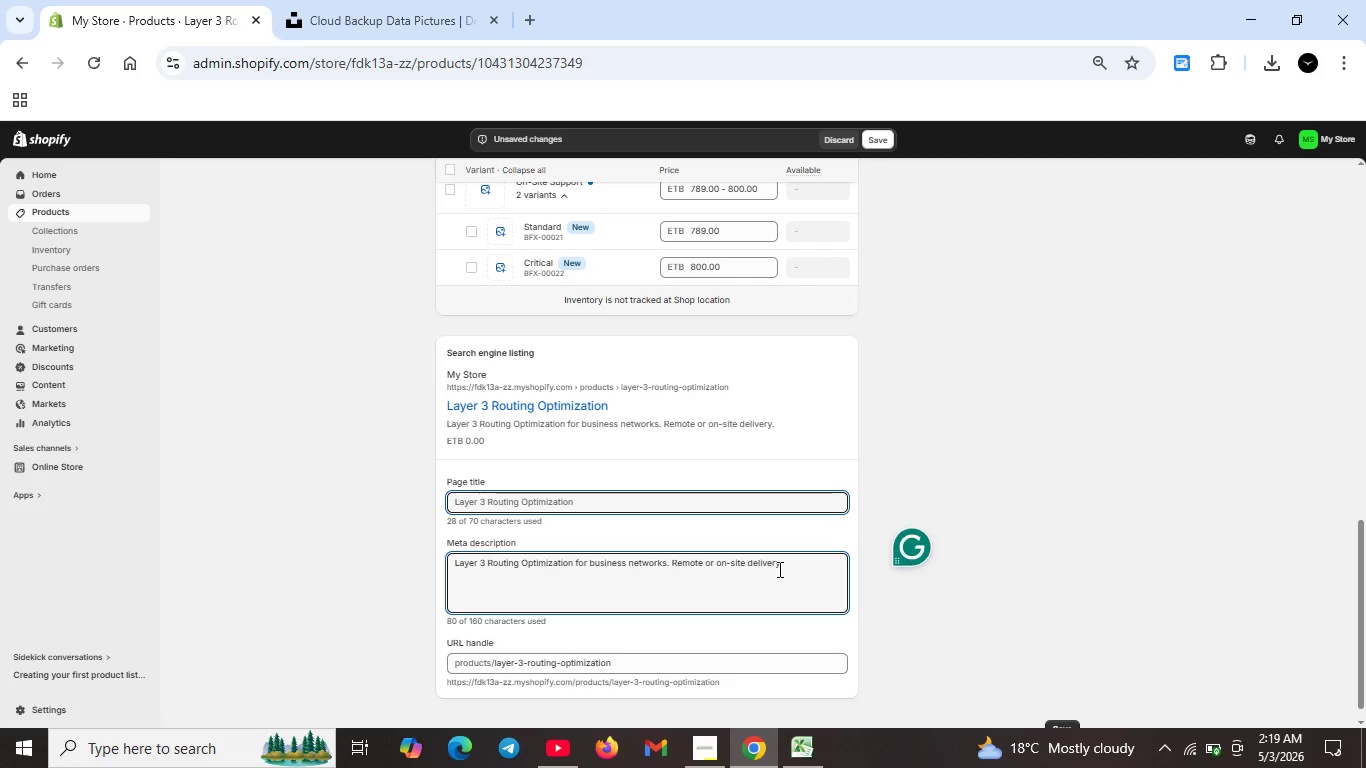 
key(S)
 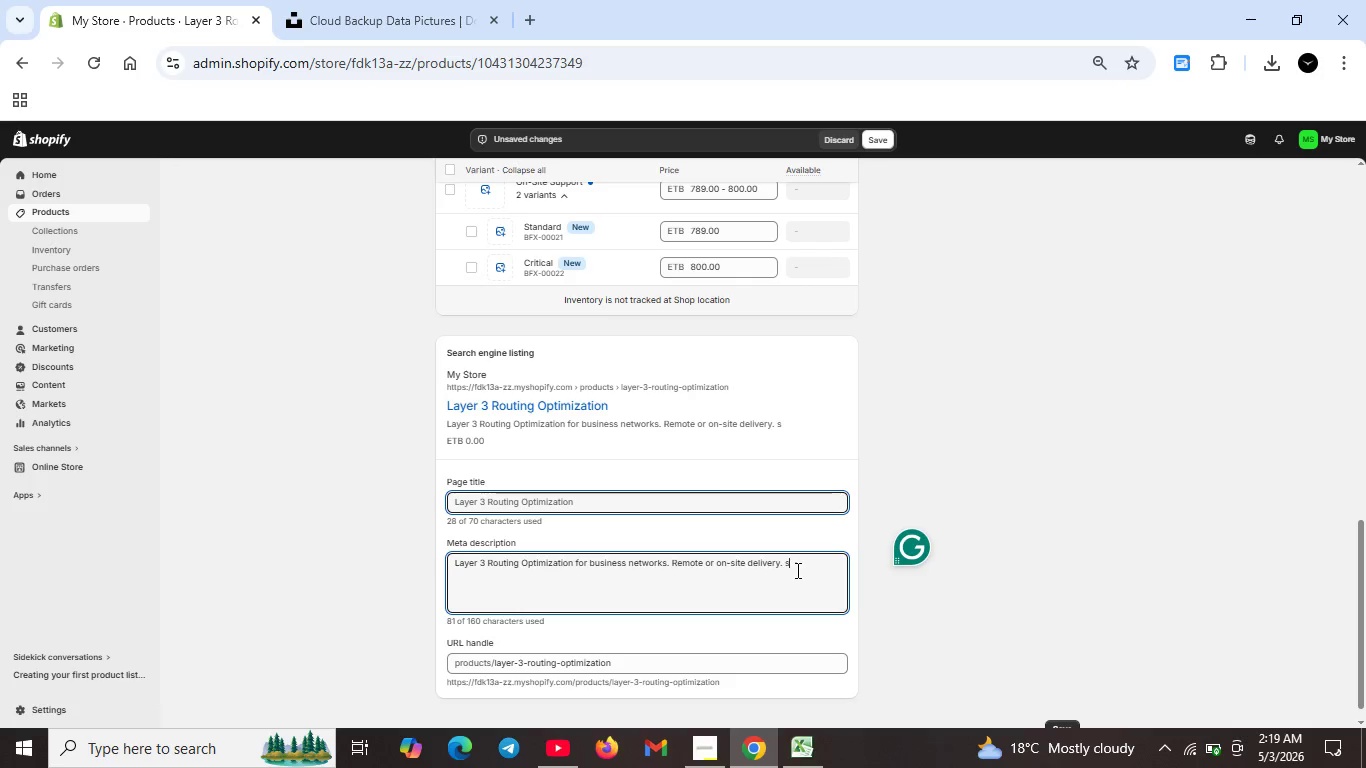 
key(Backspace)
type(Stnadrd or critical urgency)
 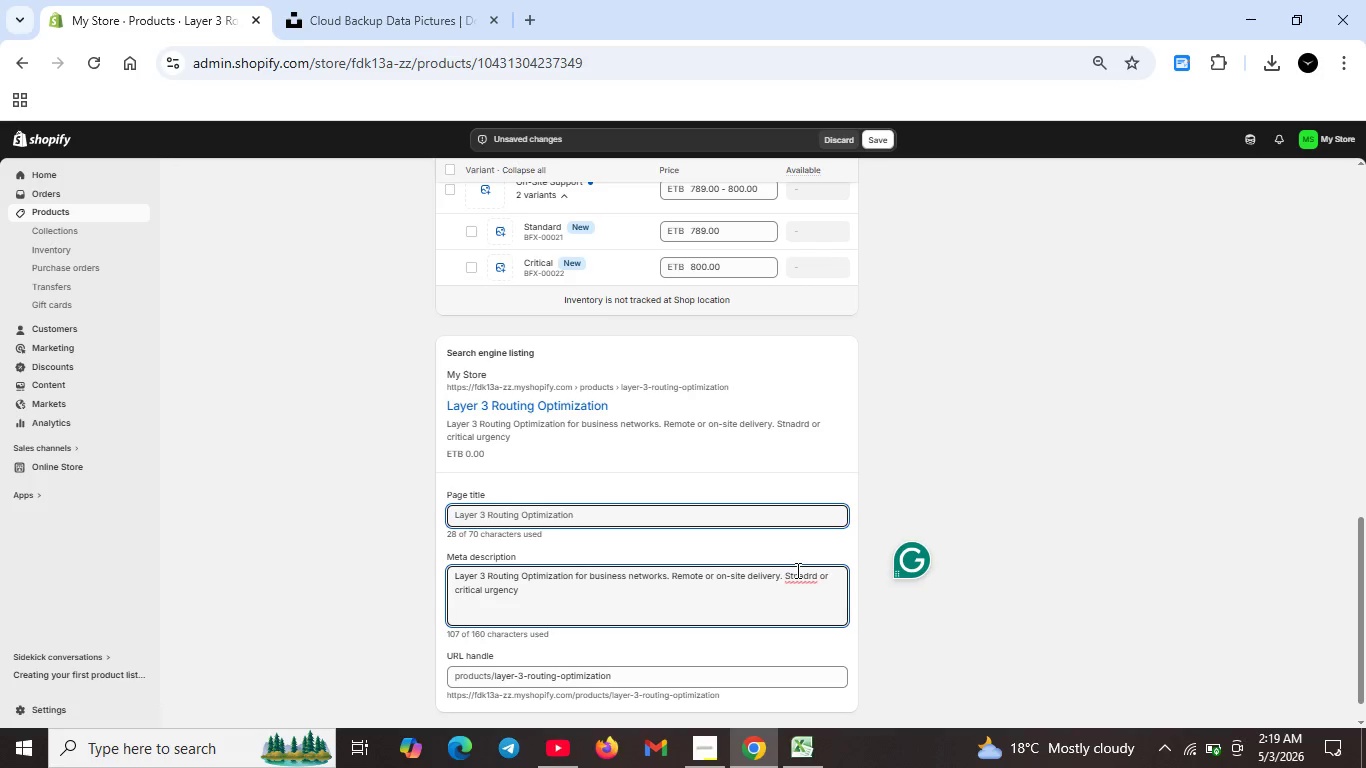 
wait(5.08)
 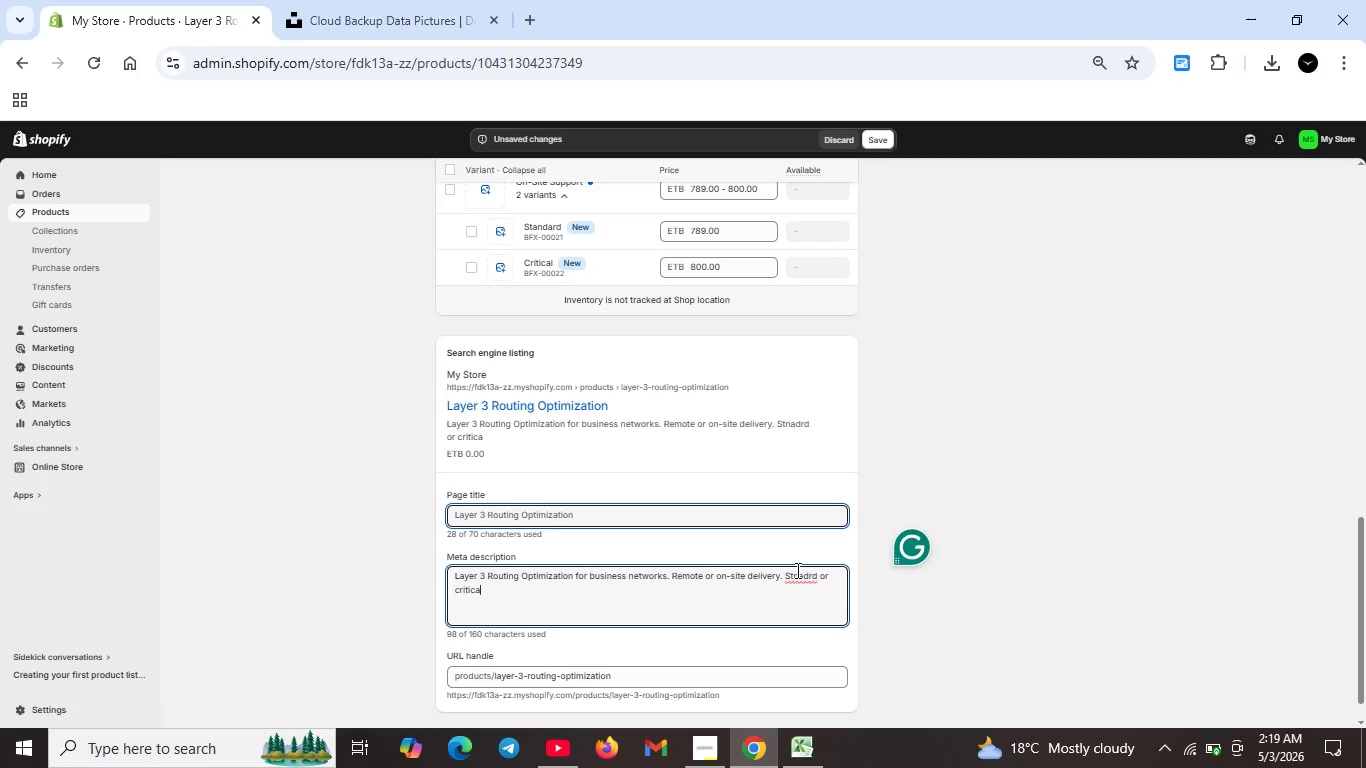 
type(.Network performance improvment)
 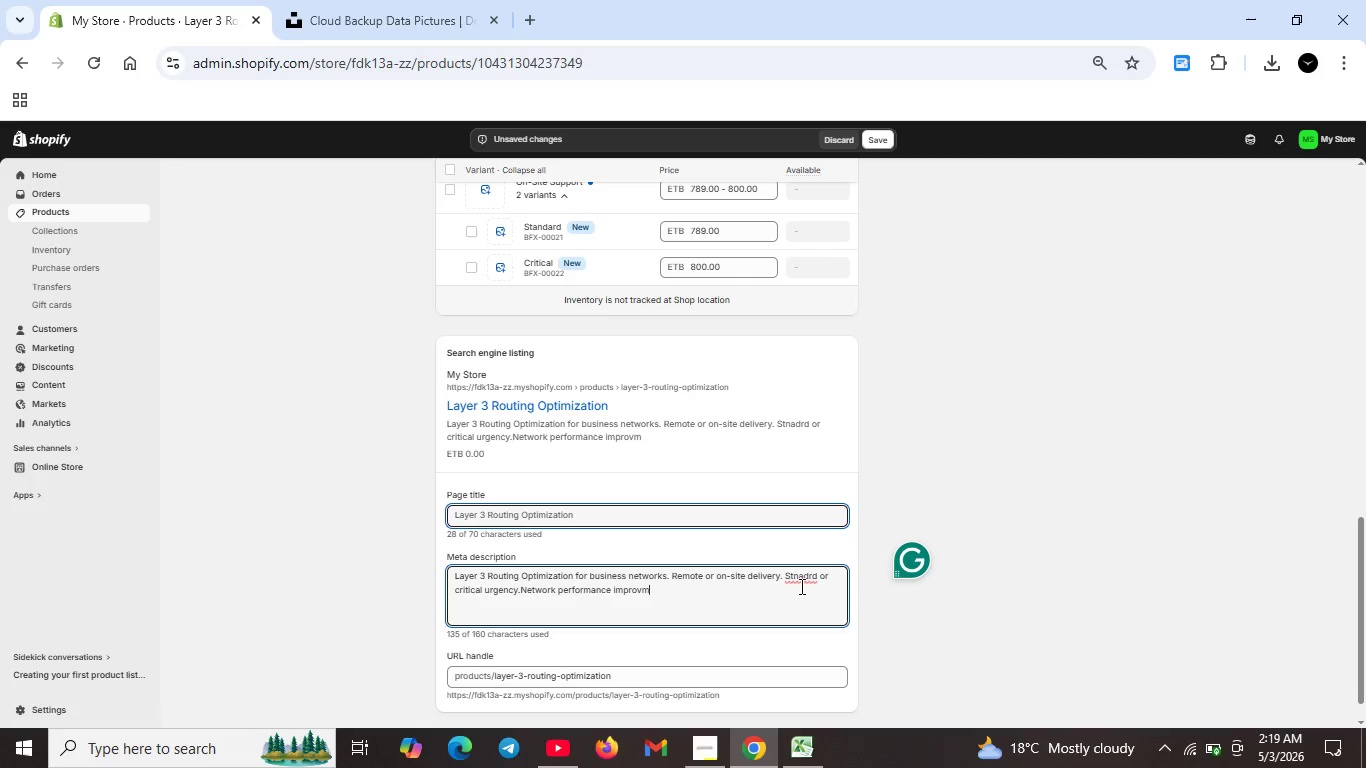 
left_click([803, 579])
 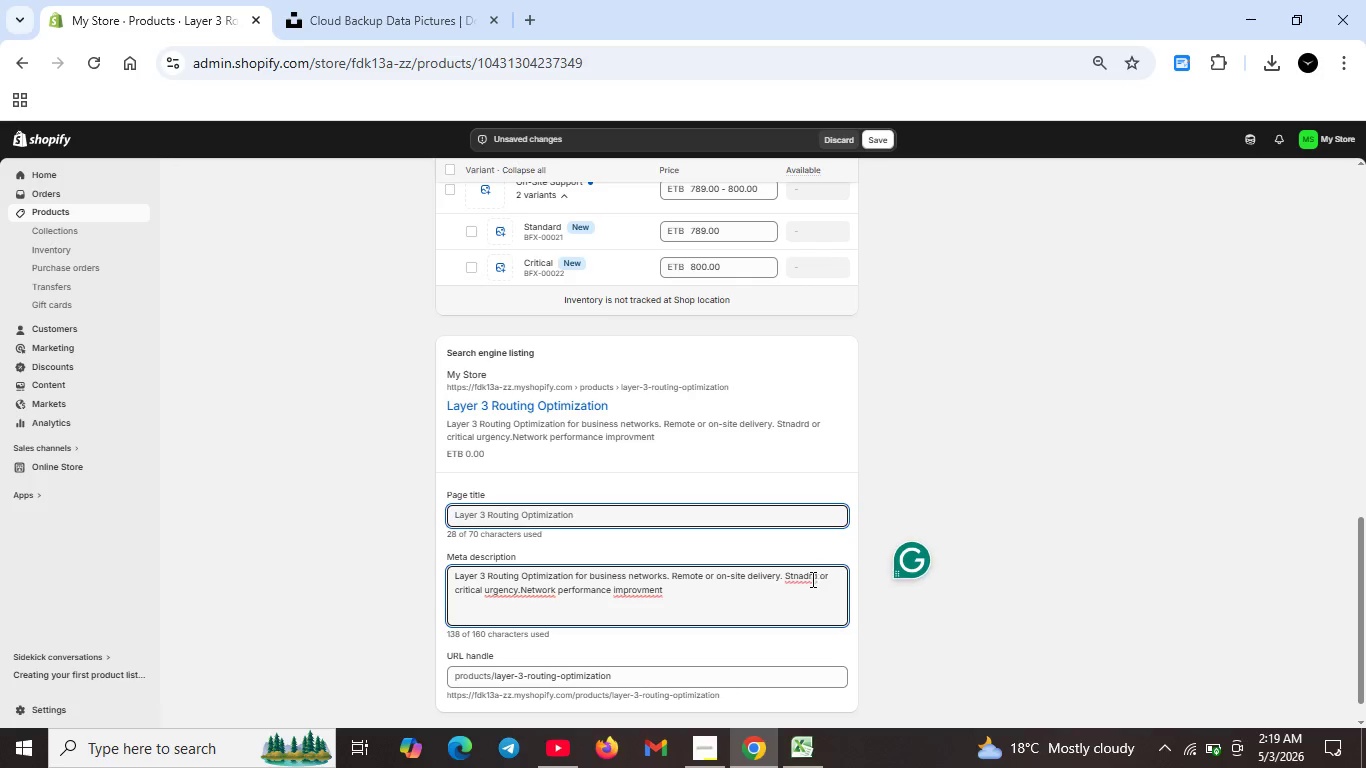 
left_click([805, 579])
 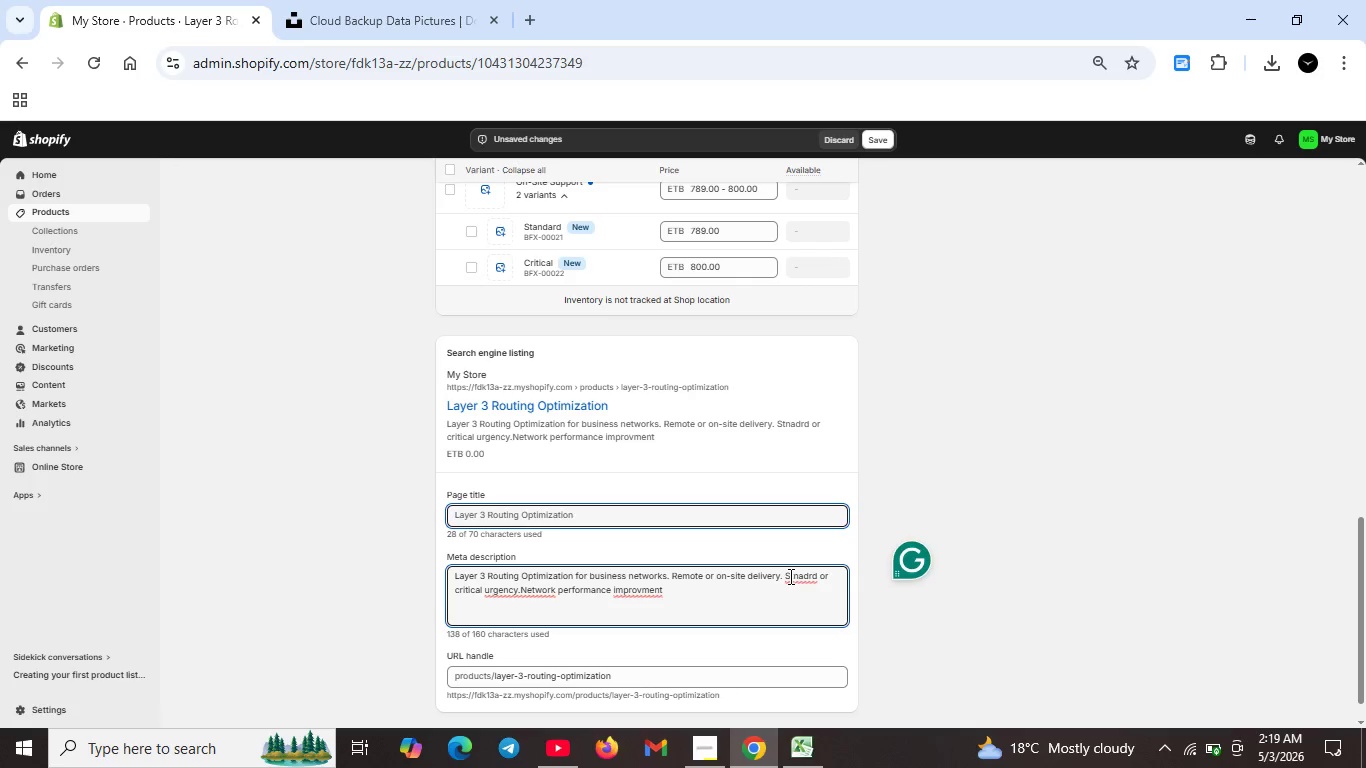 
left_click([789, 576])
 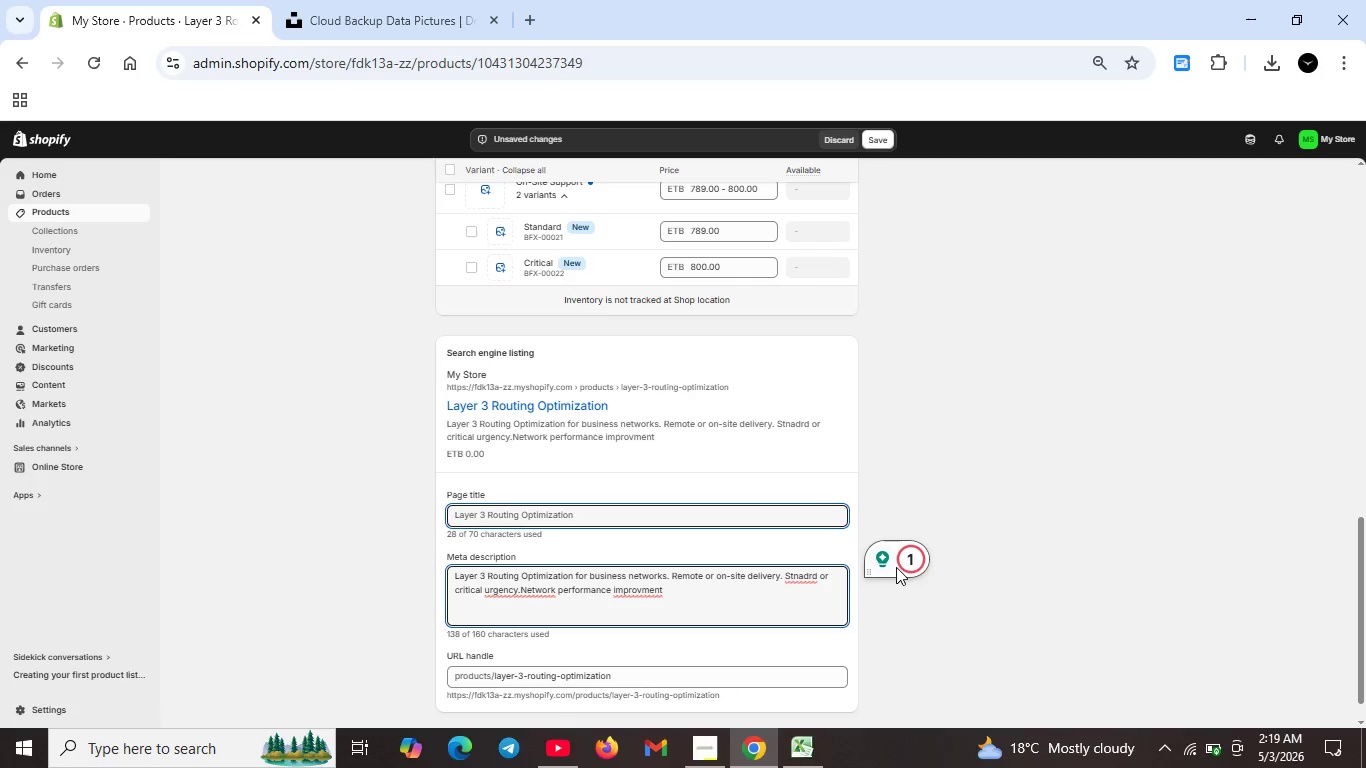 
left_click([896, 567])
 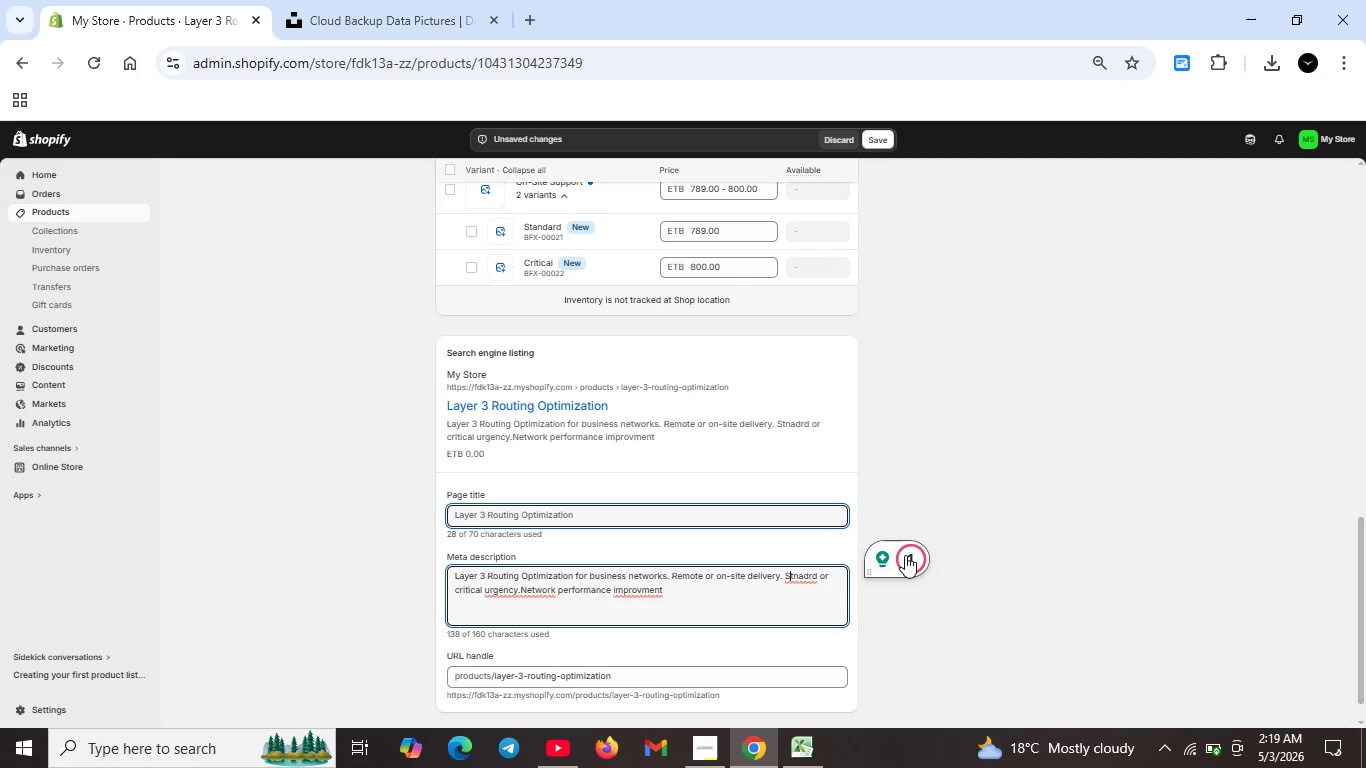 
left_click([905, 555])
 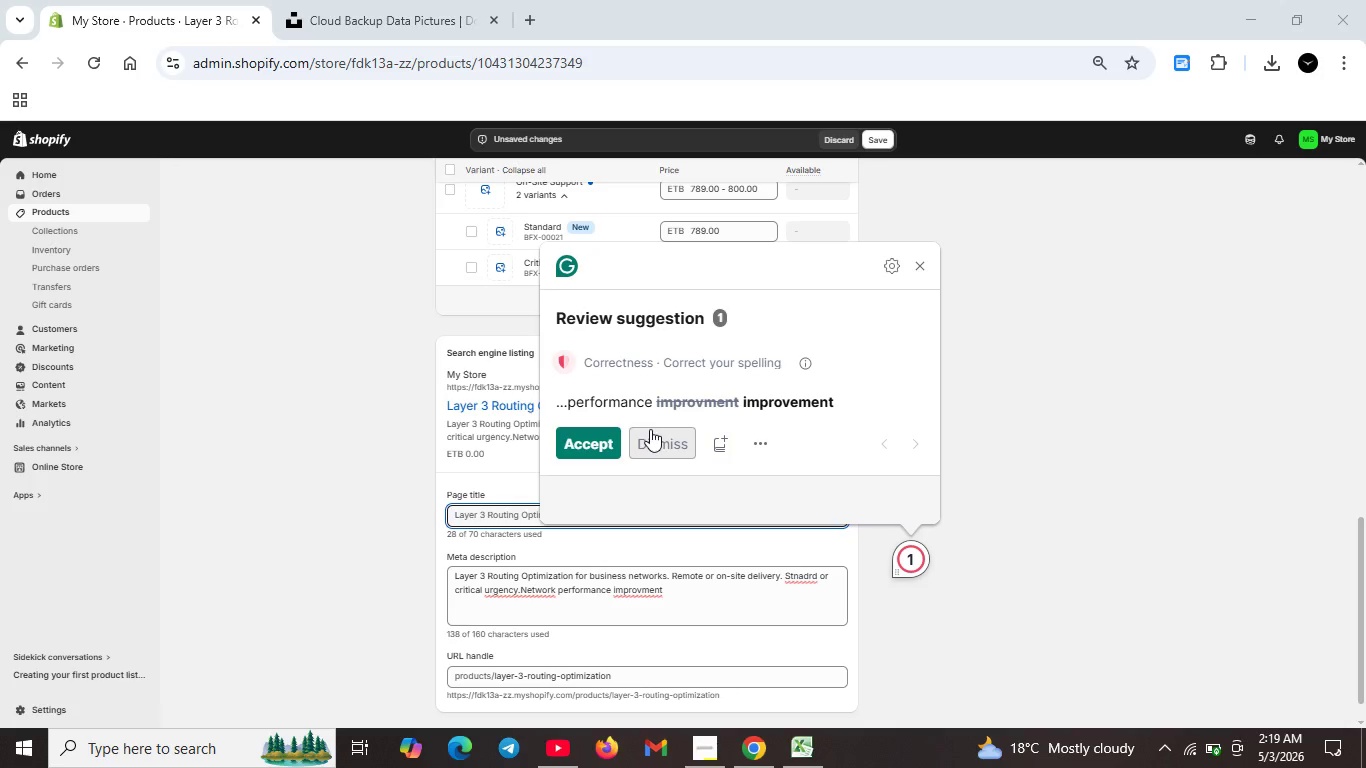 
left_click([602, 446])
 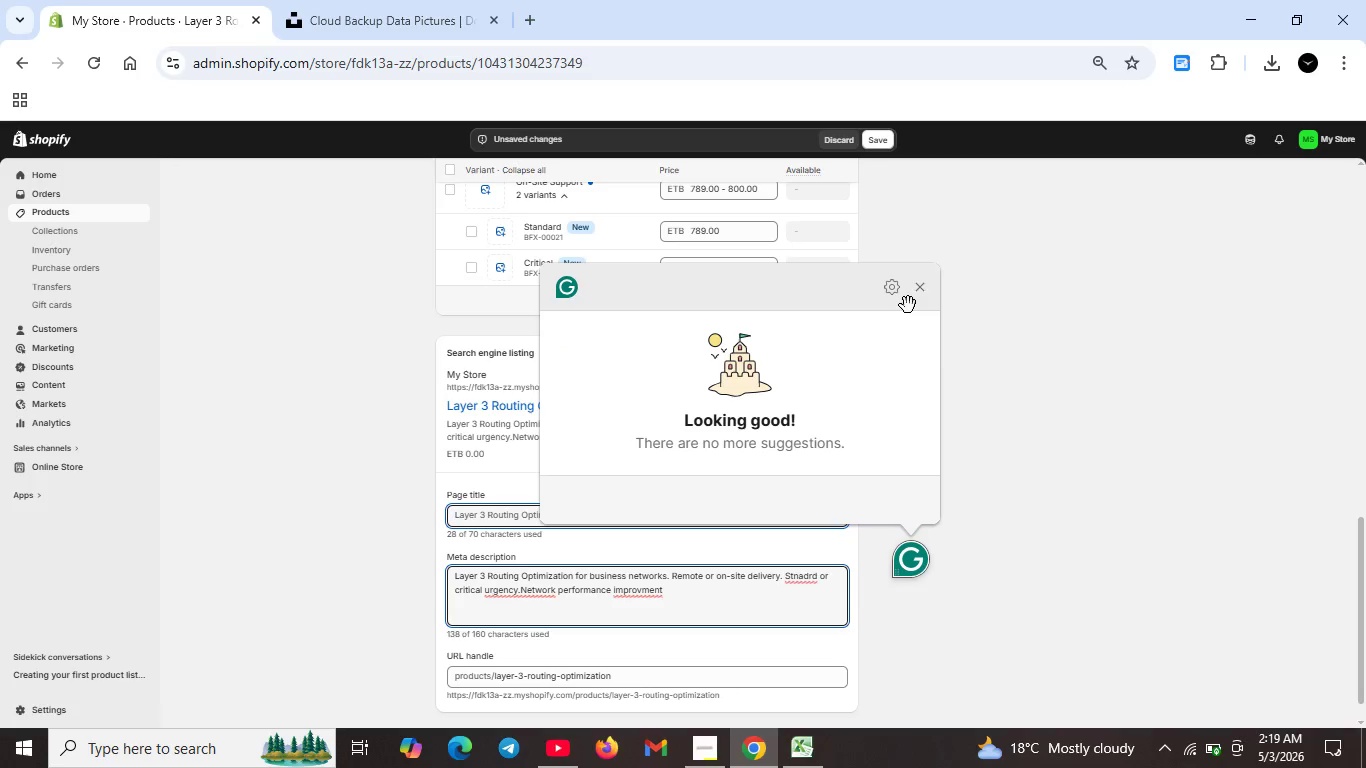 
key(Unknown)
 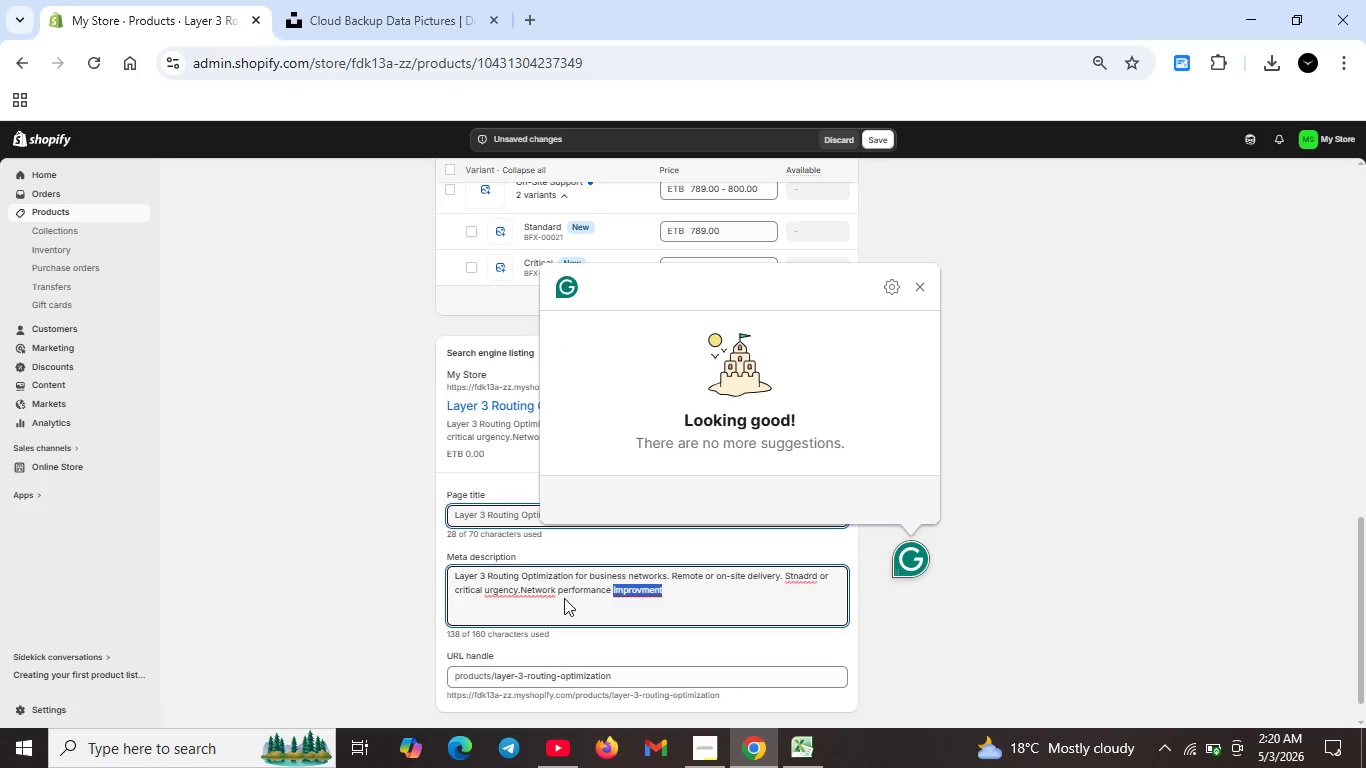 
key(Unknown)
 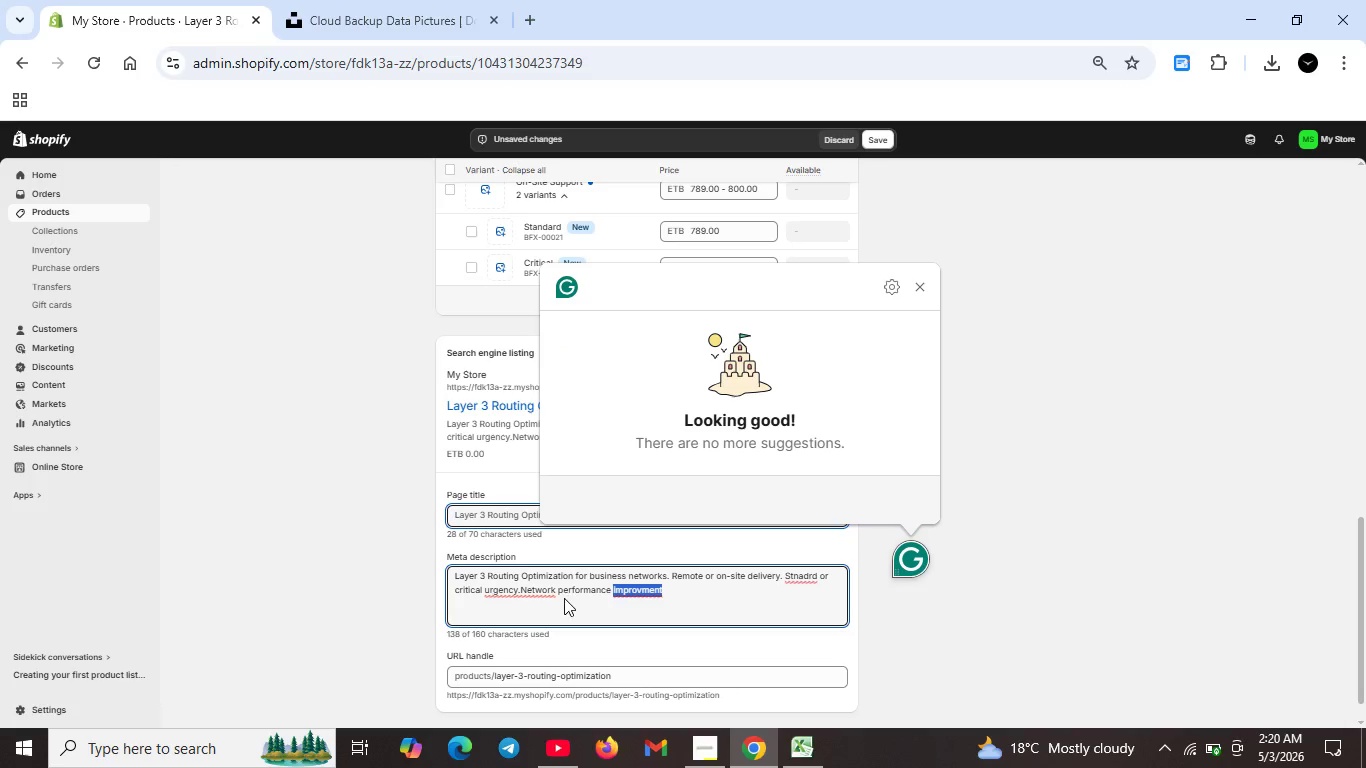 
key(Unknown)
 